 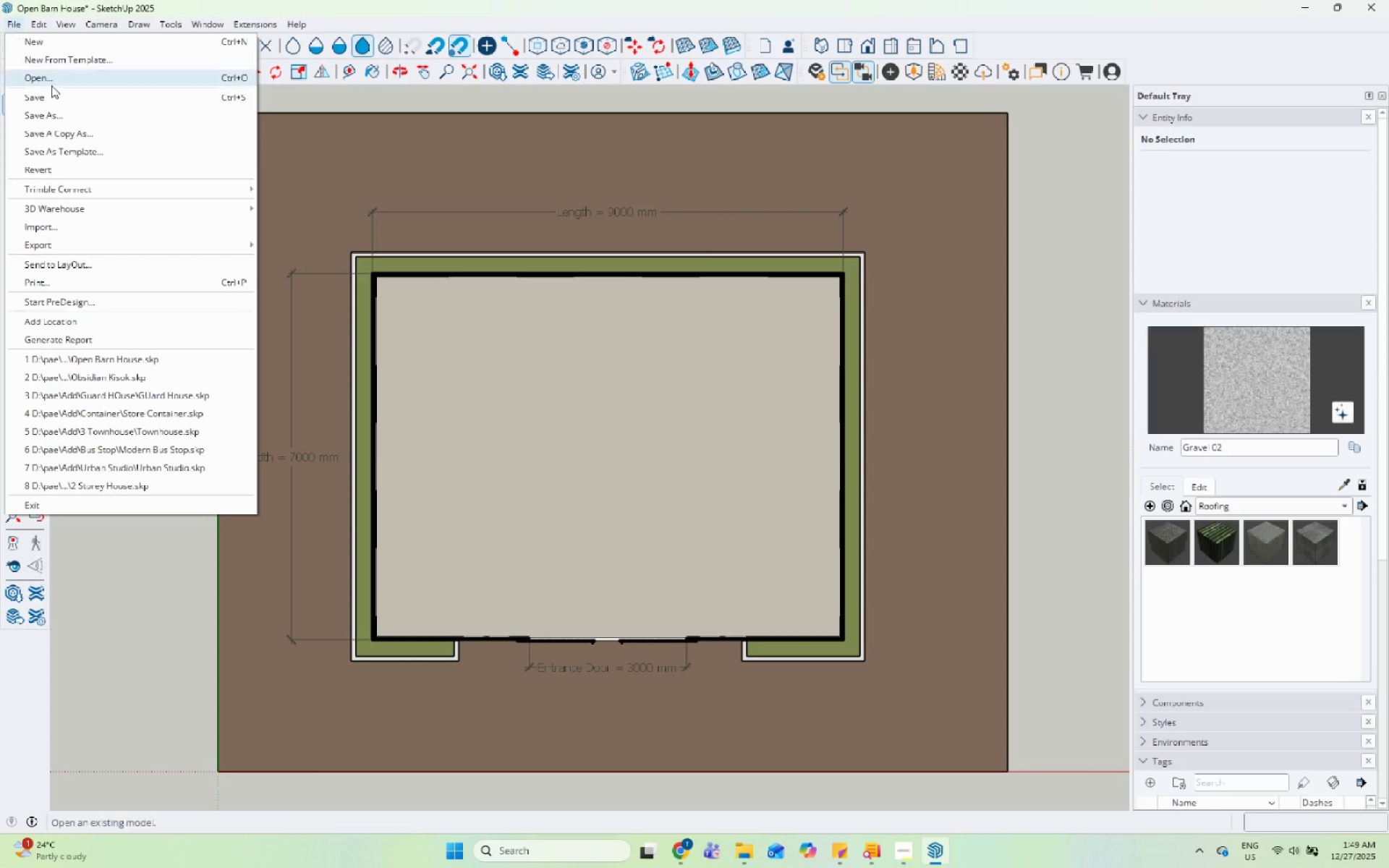 
left_click([136, 242])
 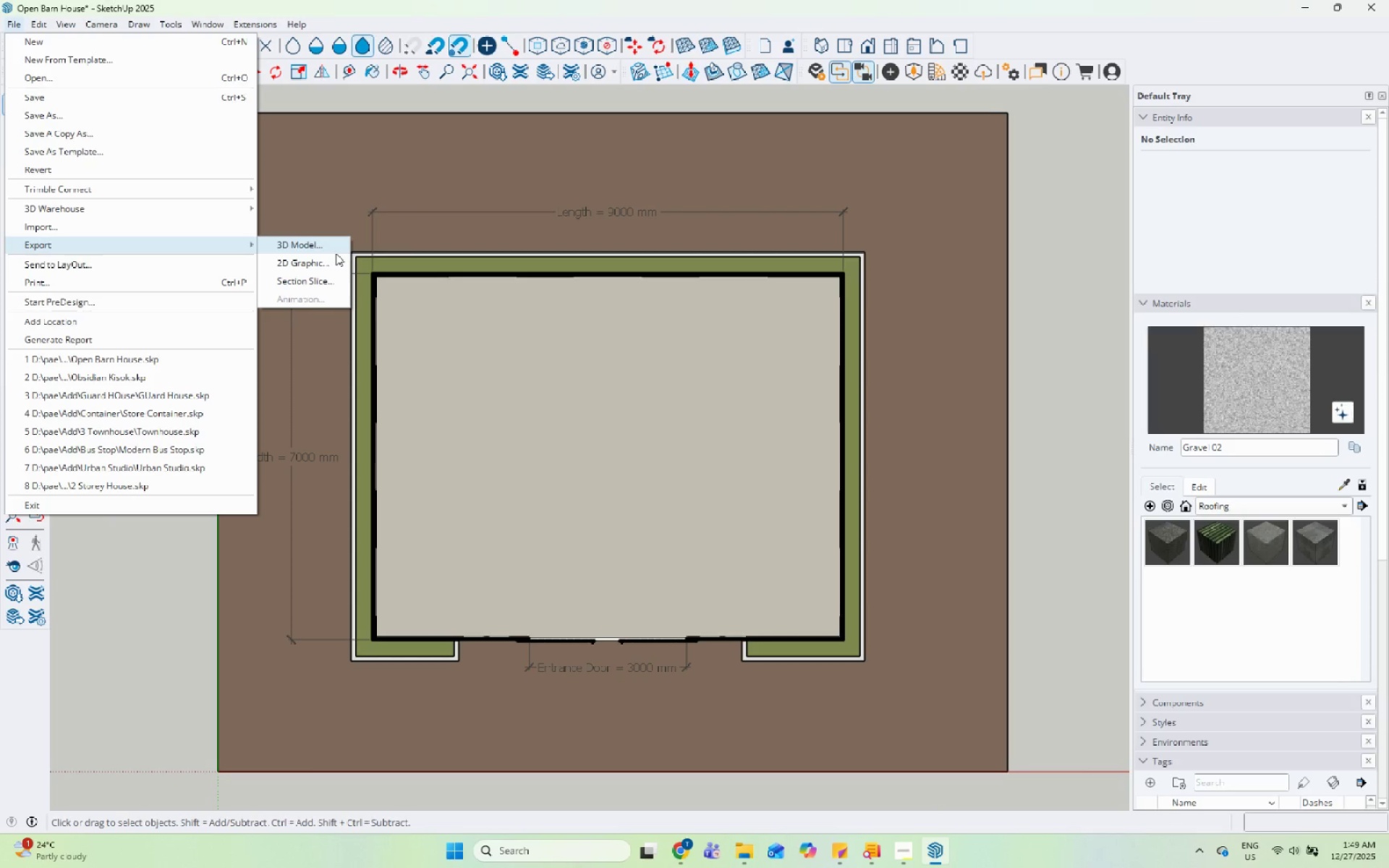 
left_click([334, 258])
 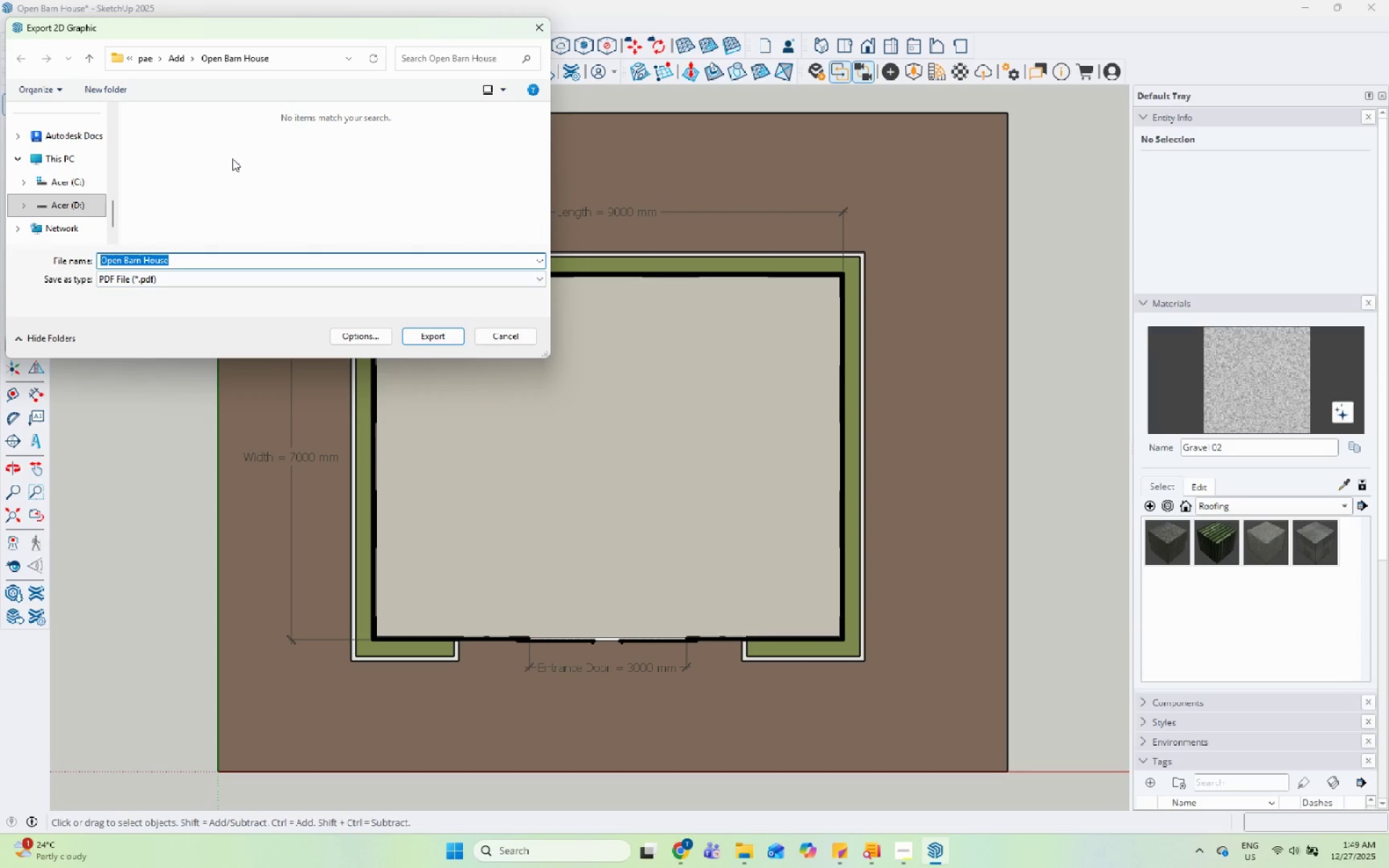 
left_click([197, 278])
 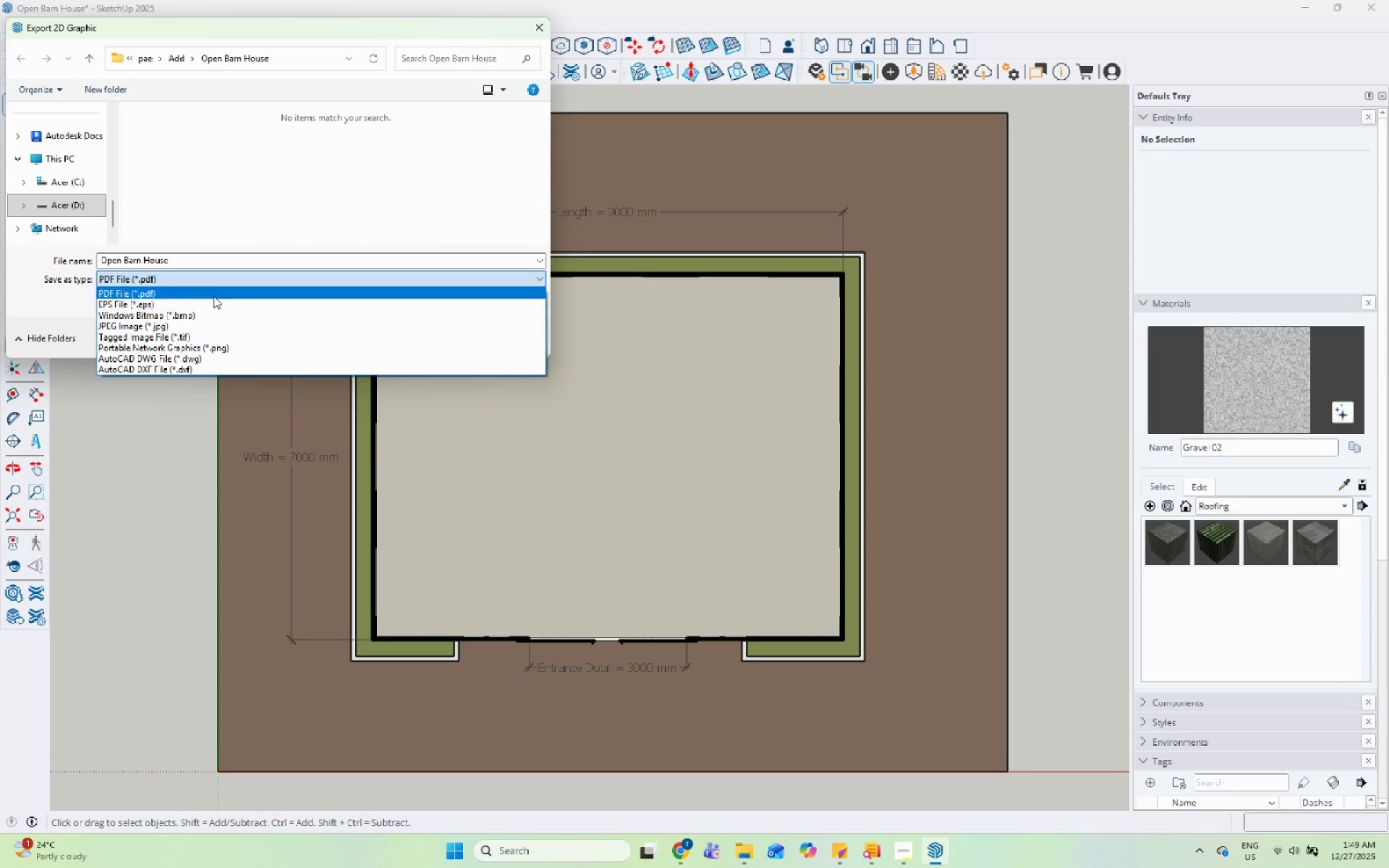 
left_click([218, 349])
 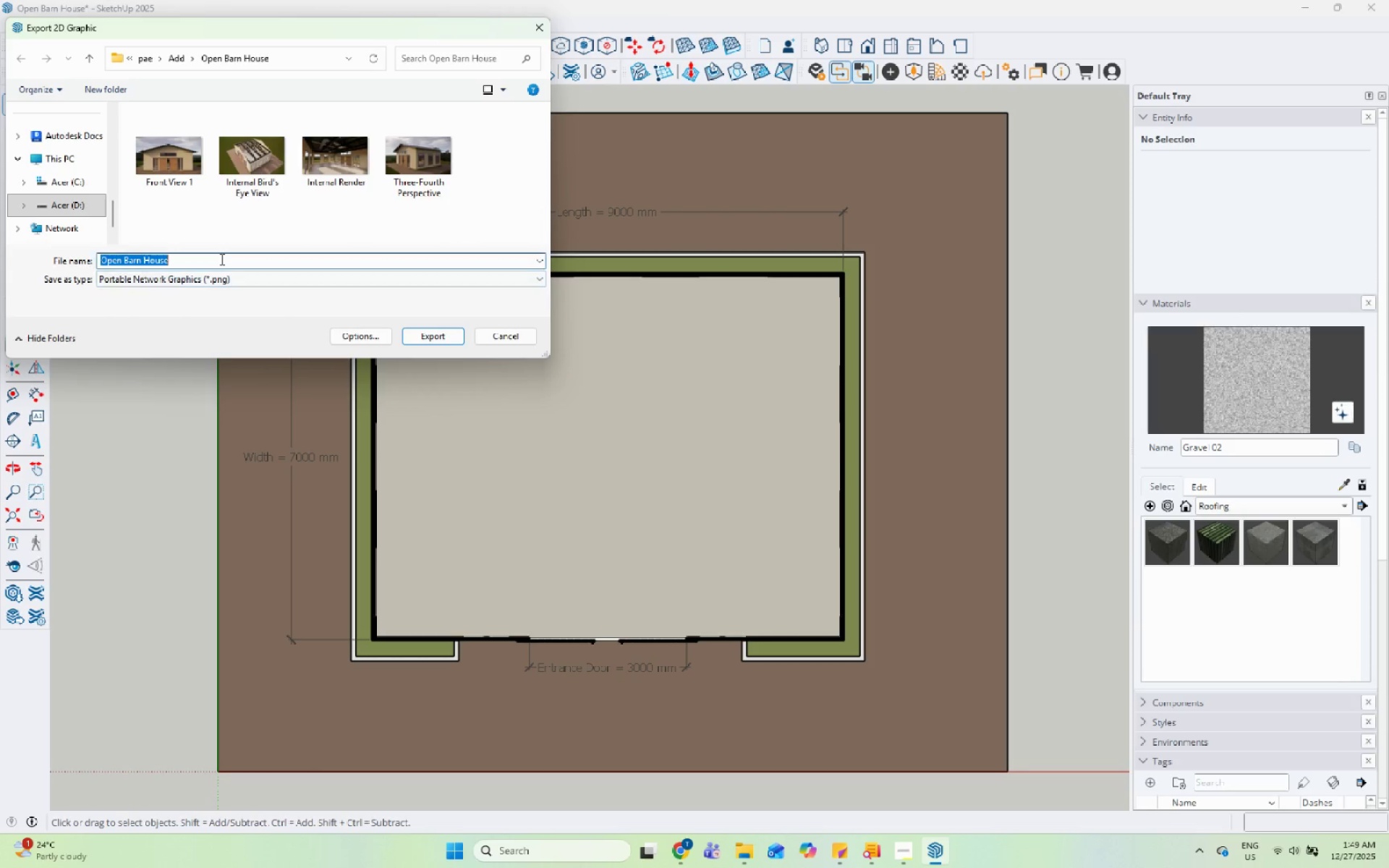 
double_click([221, 258])
 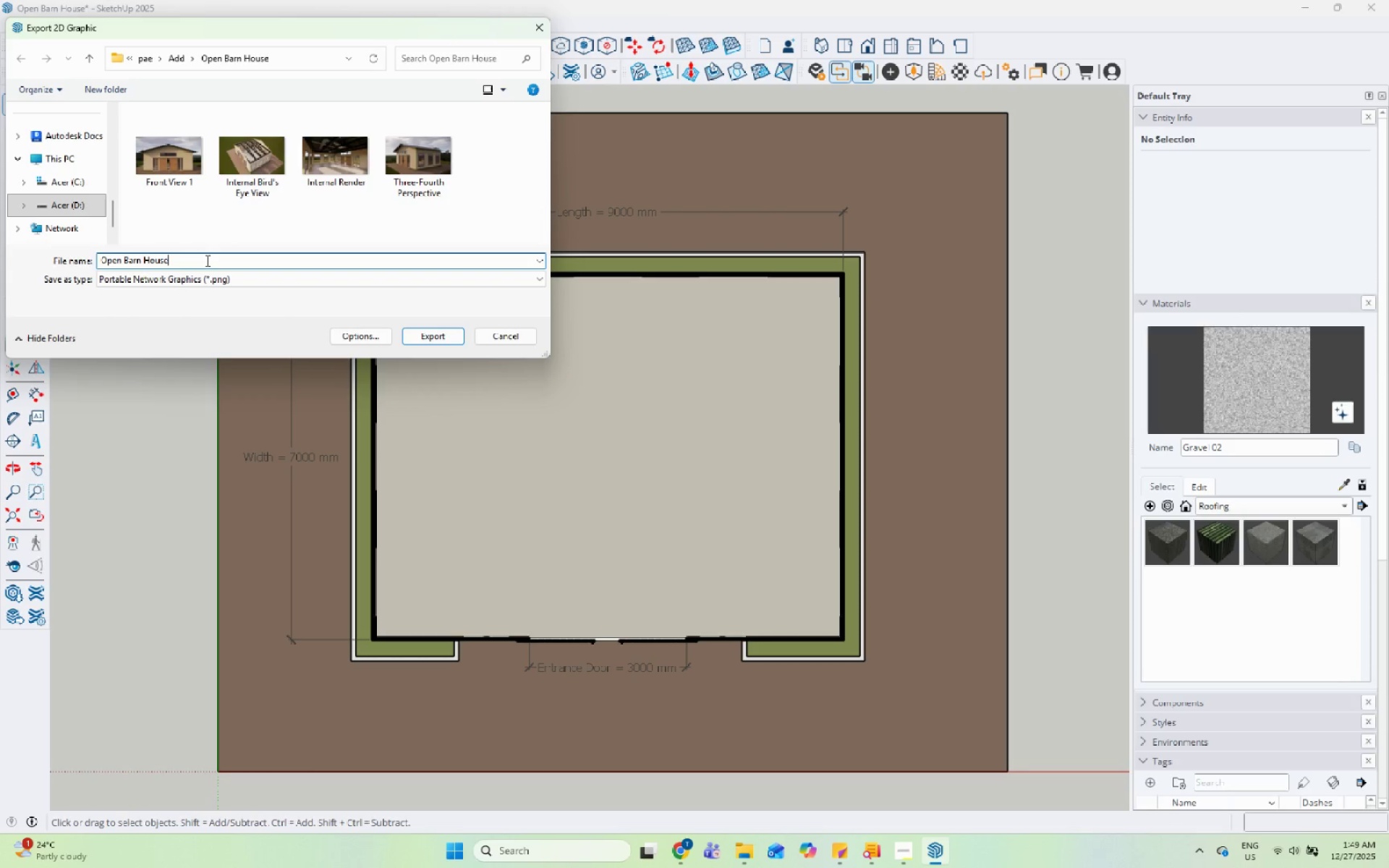 
type( With Dimensions)
 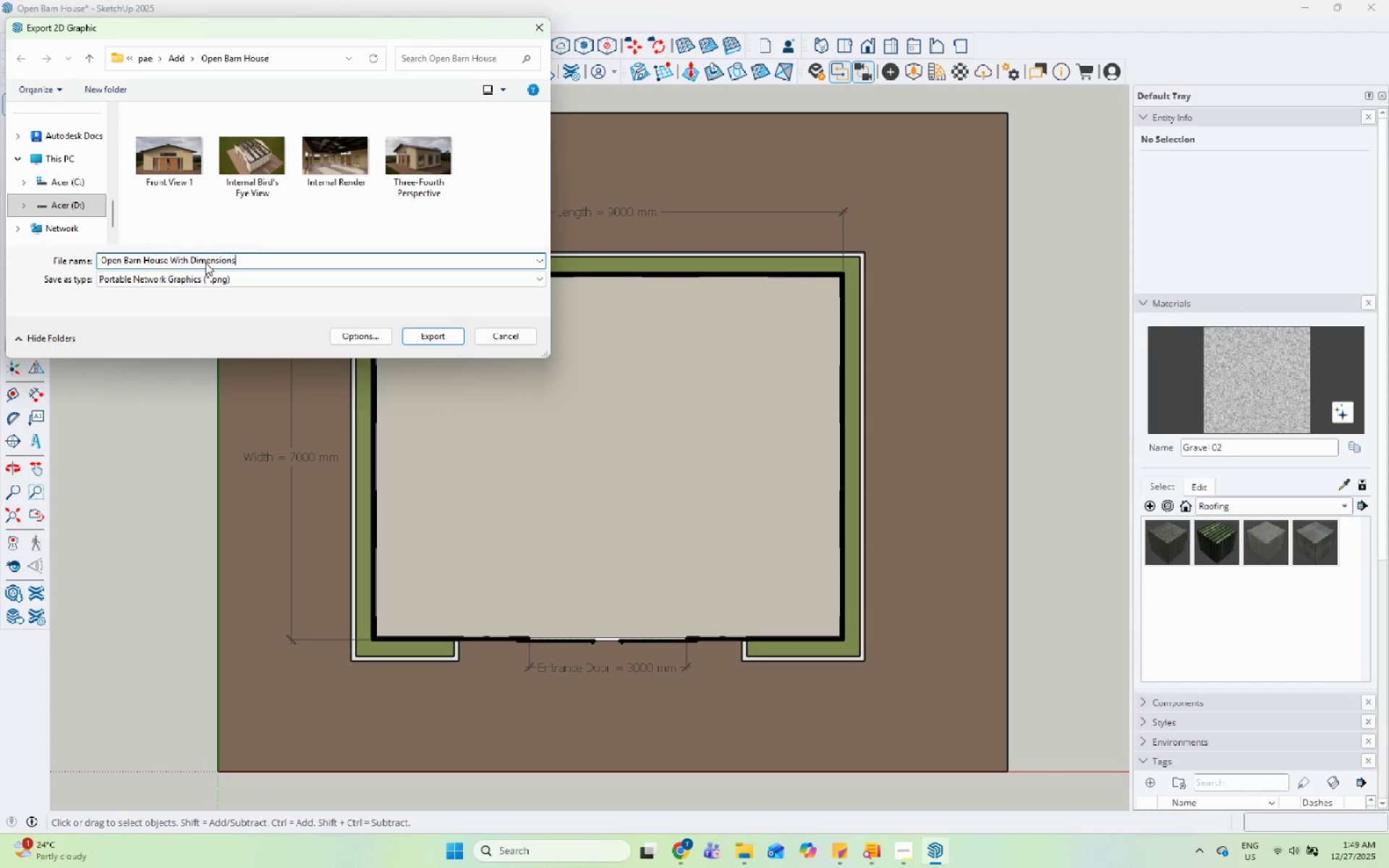 
wait(20.69)
 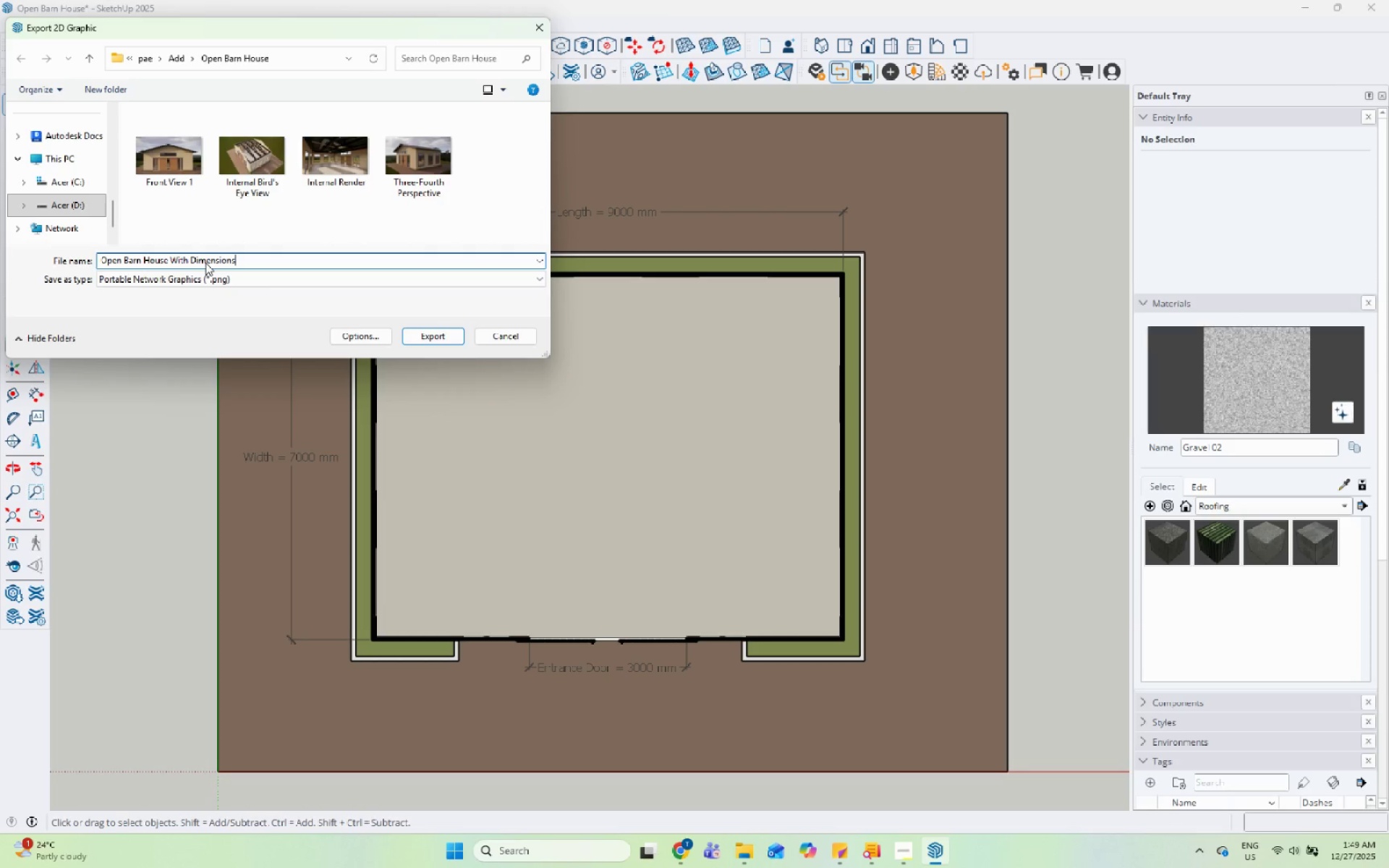 
left_click([426, 337])
 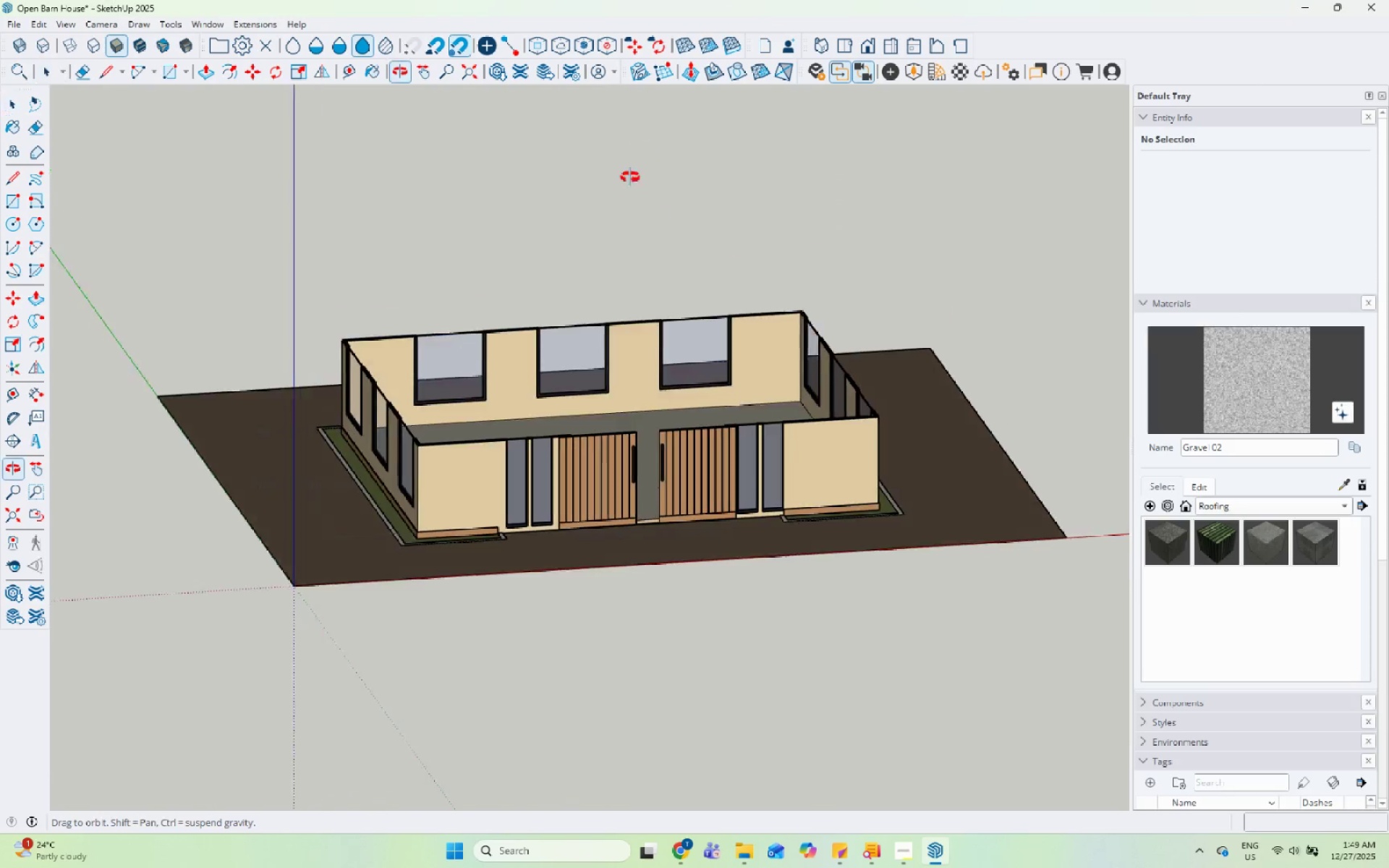 
wait(7.3)
 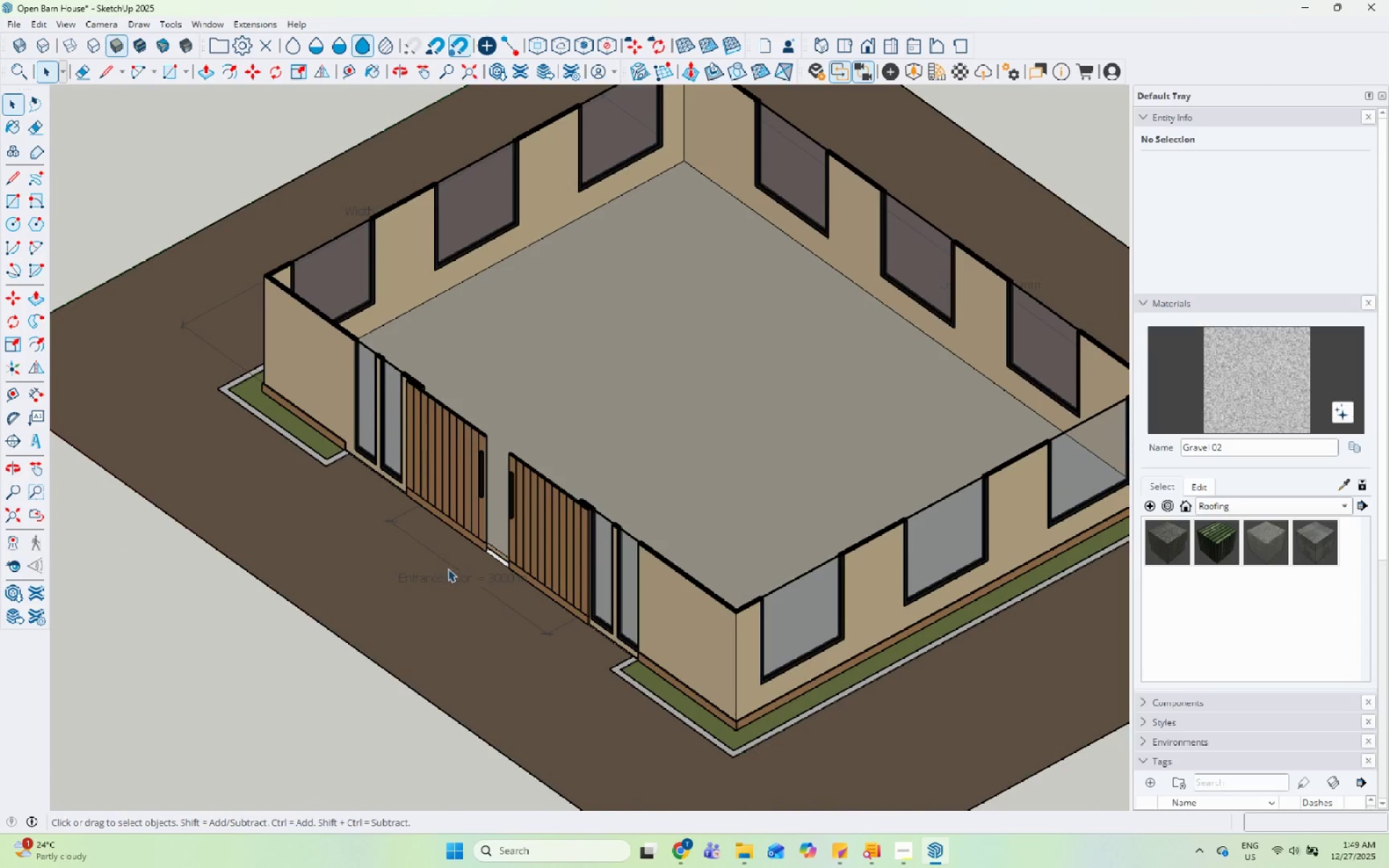 
left_click([457, 577])
 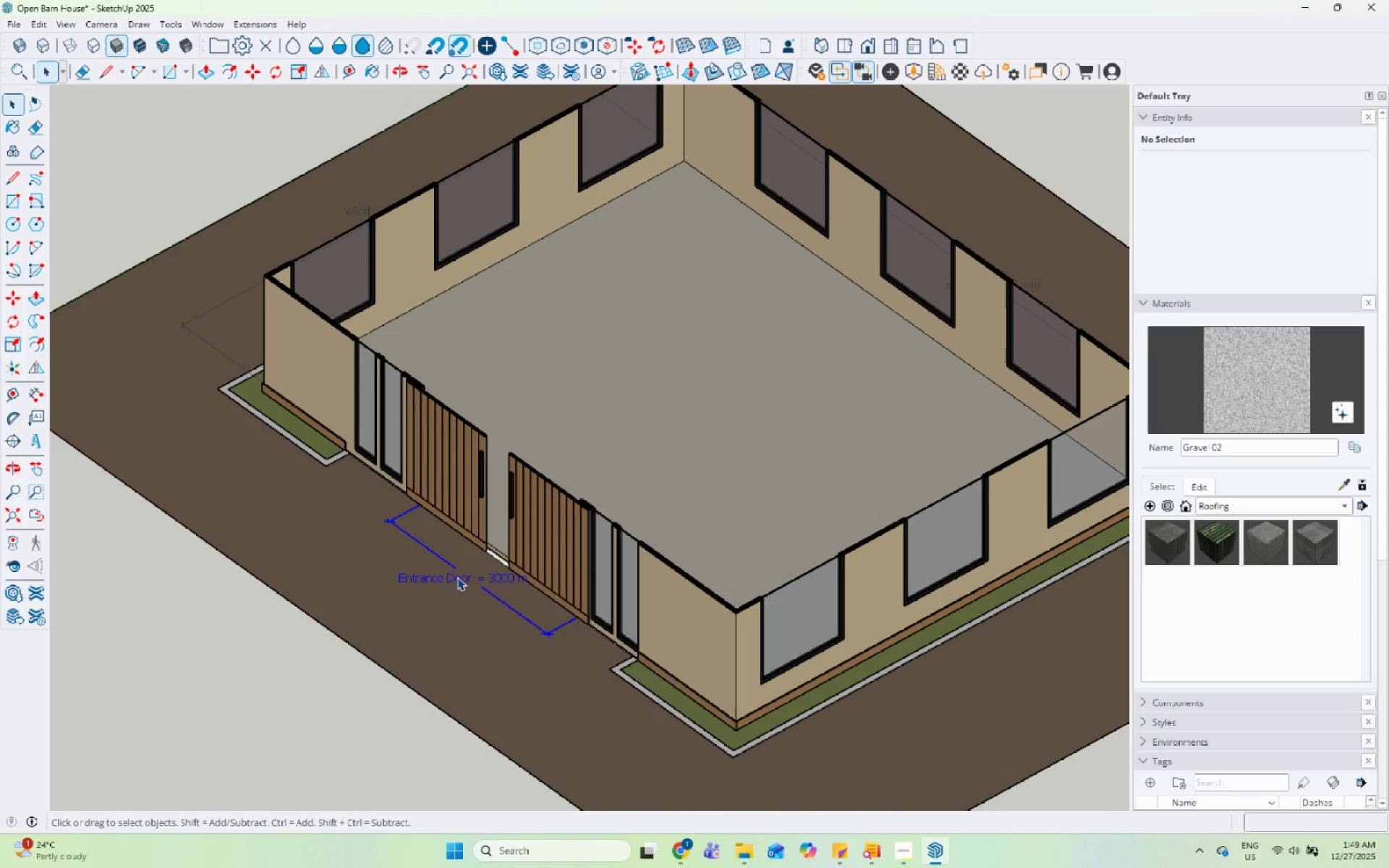 
scroll: coordinate [440, 540], scroll_direction: up, amount: 4.0
 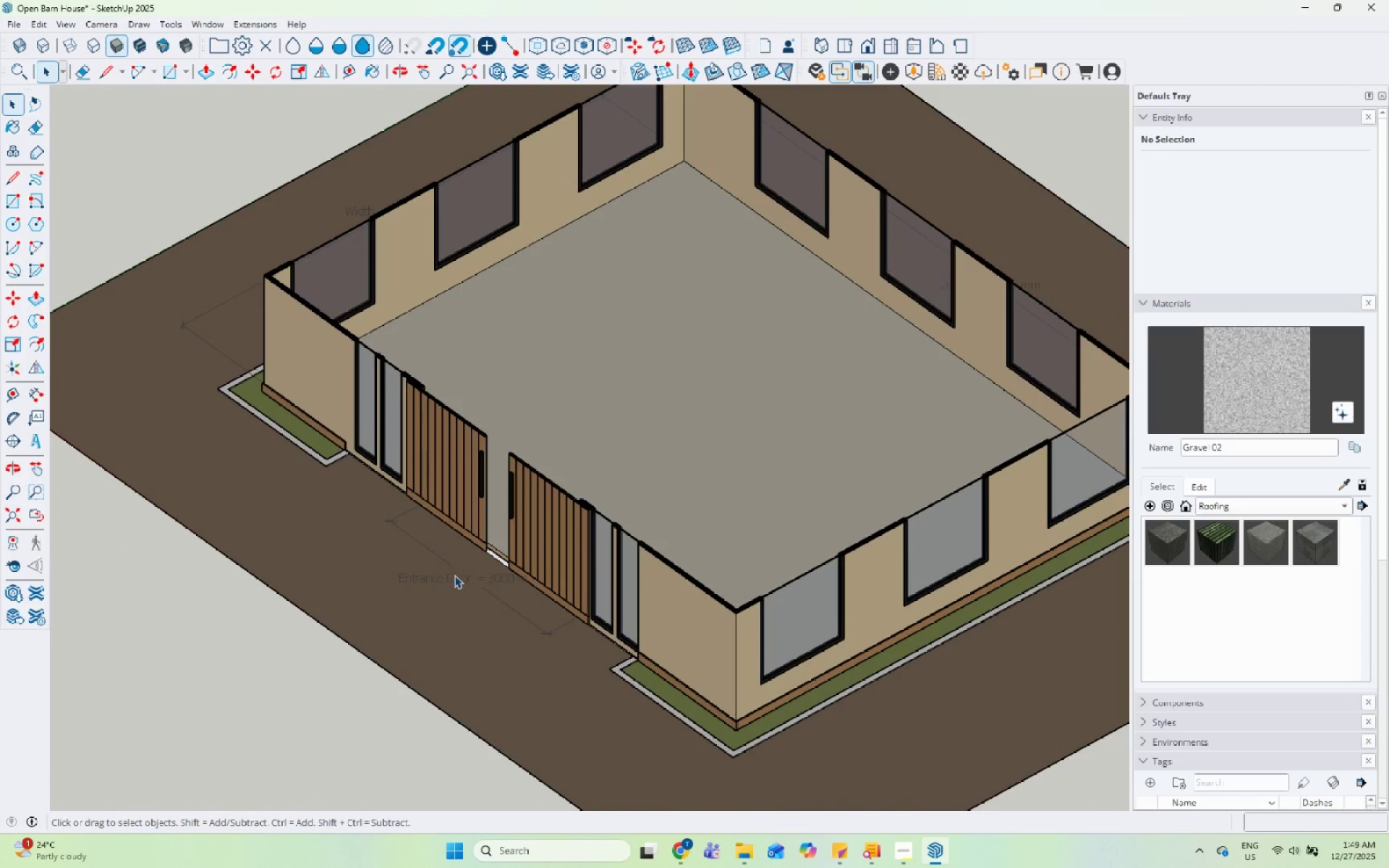 
right_click([457, 577])
 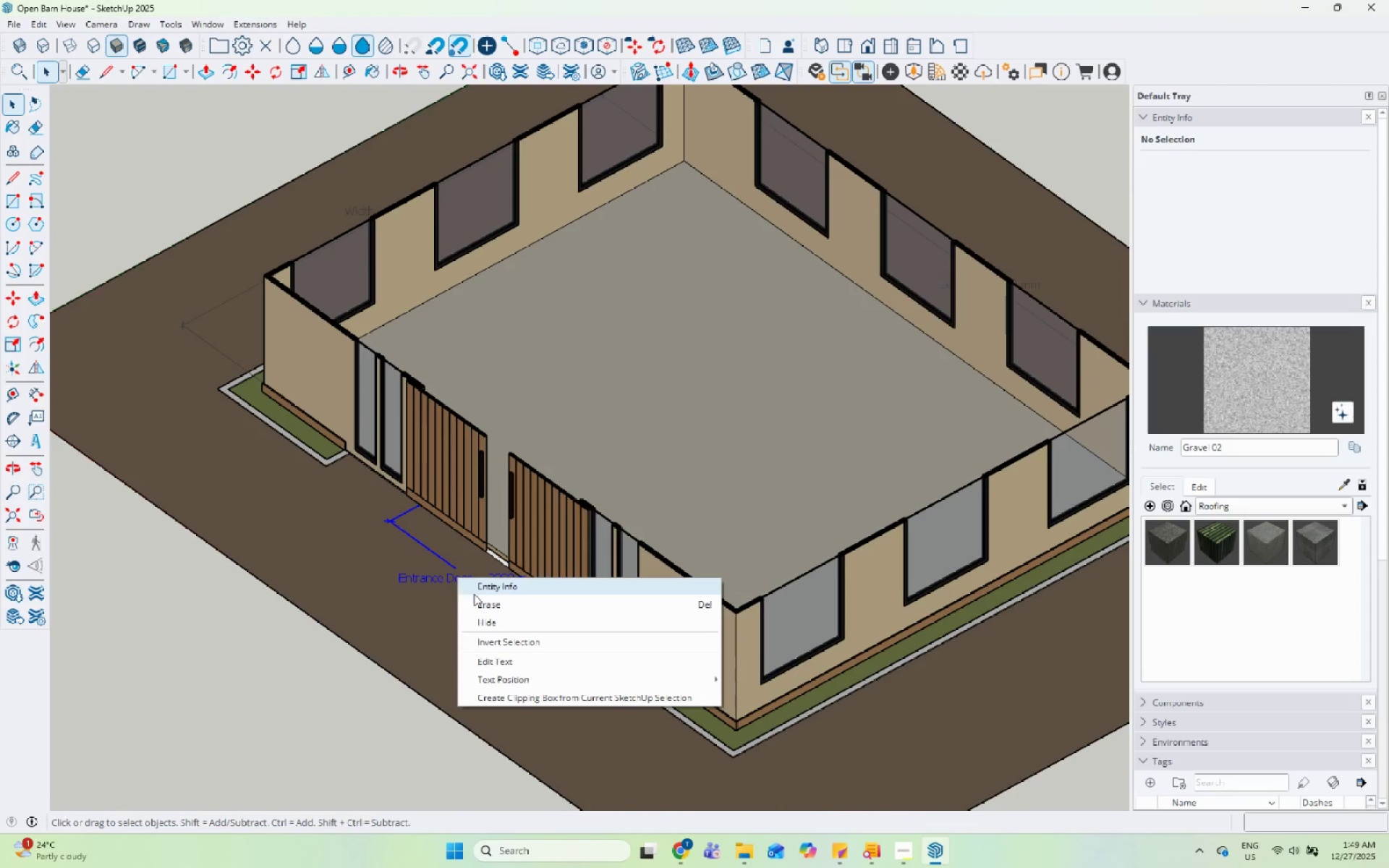 
left_click([483, 599])
 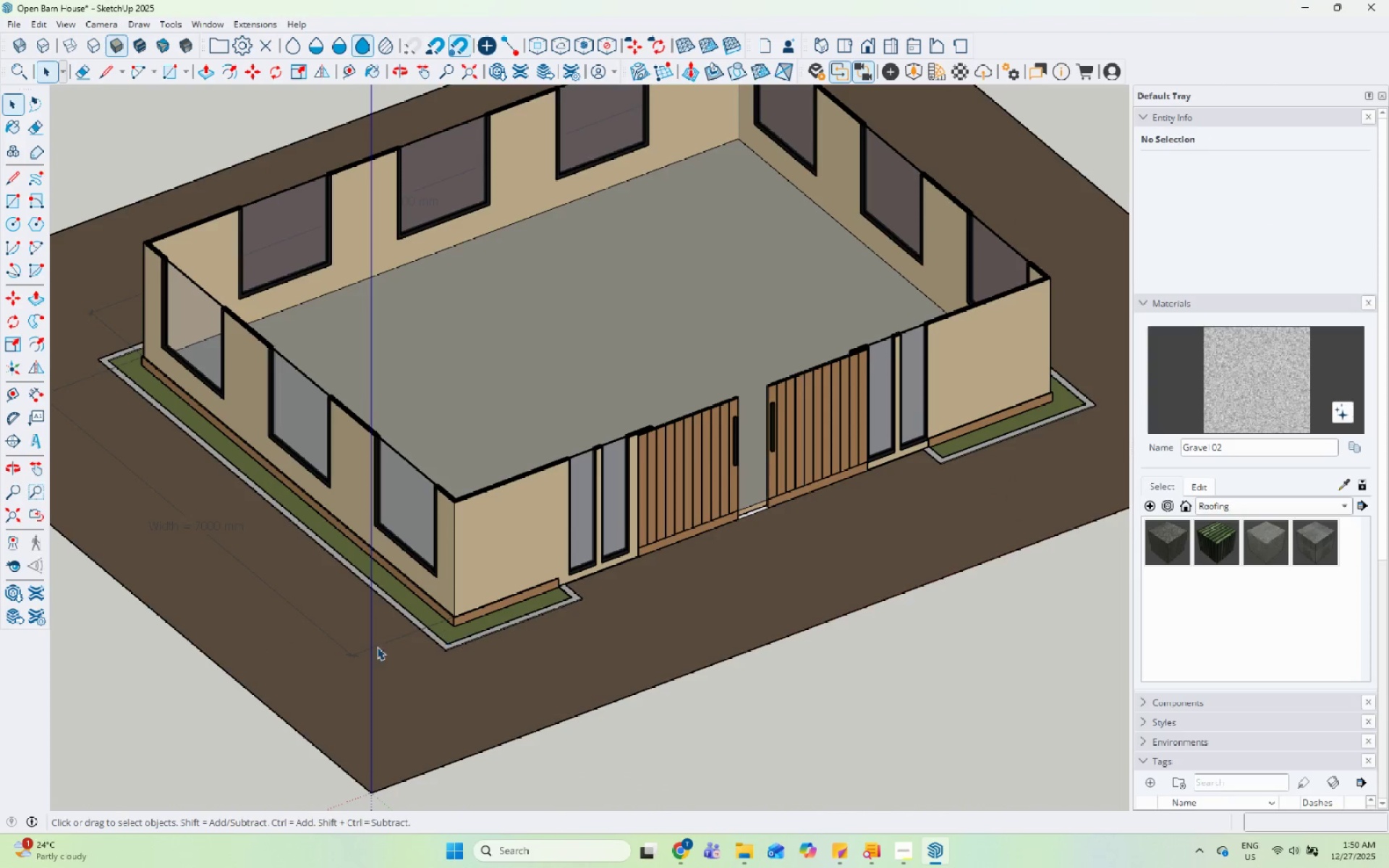 
left_click([348, 652])
 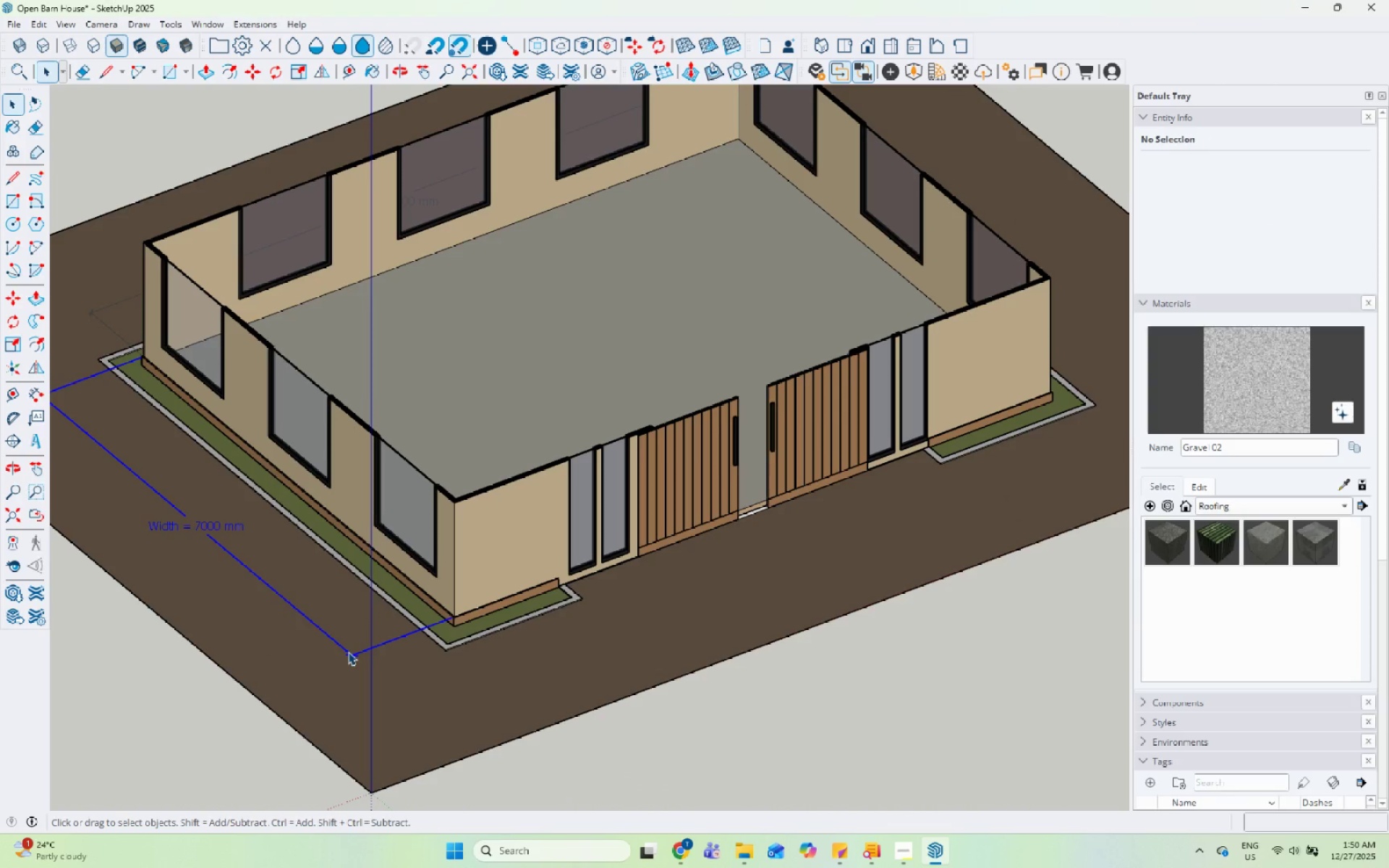 
right_click([348, 652])
 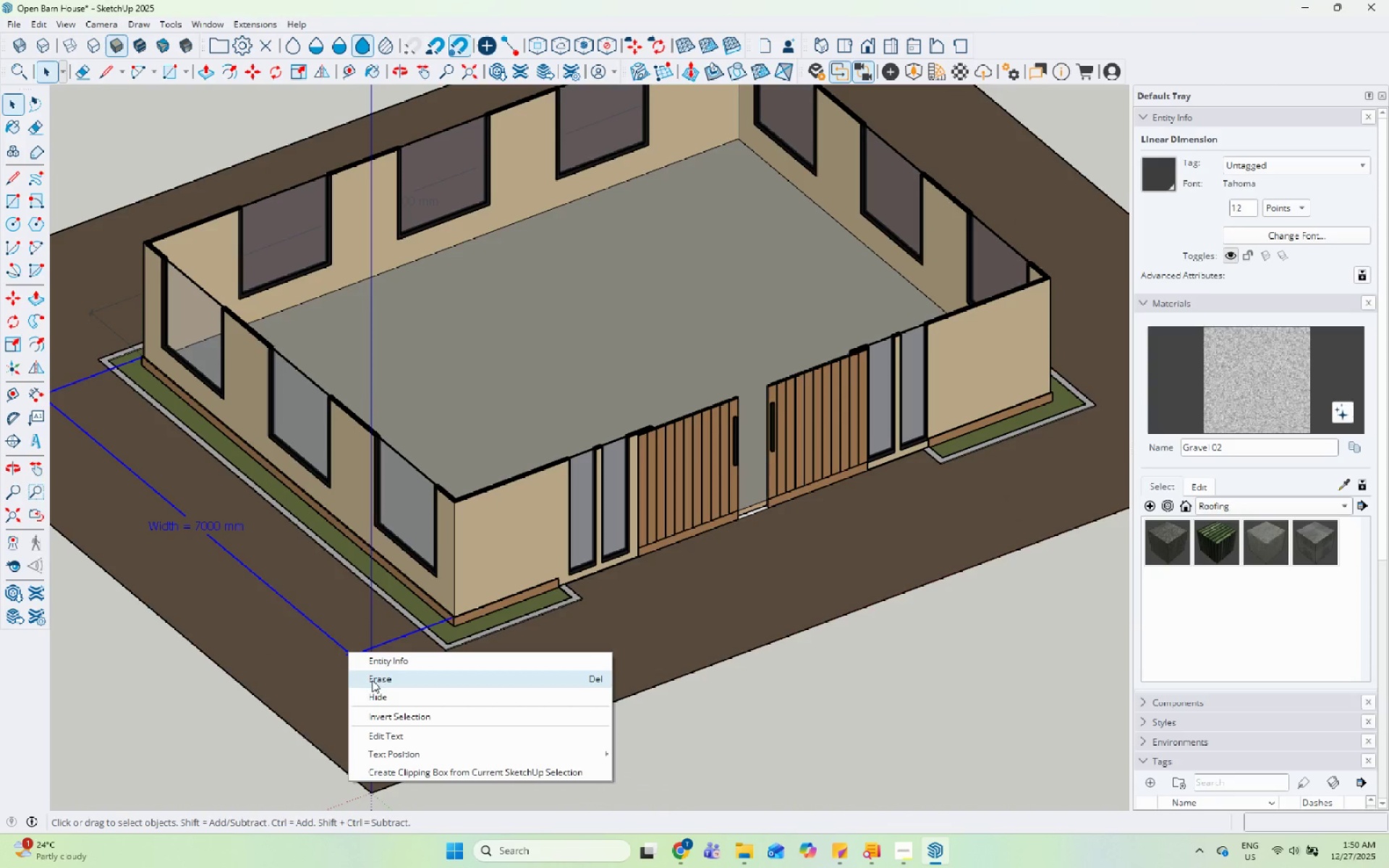 
left_click([372, 679])
 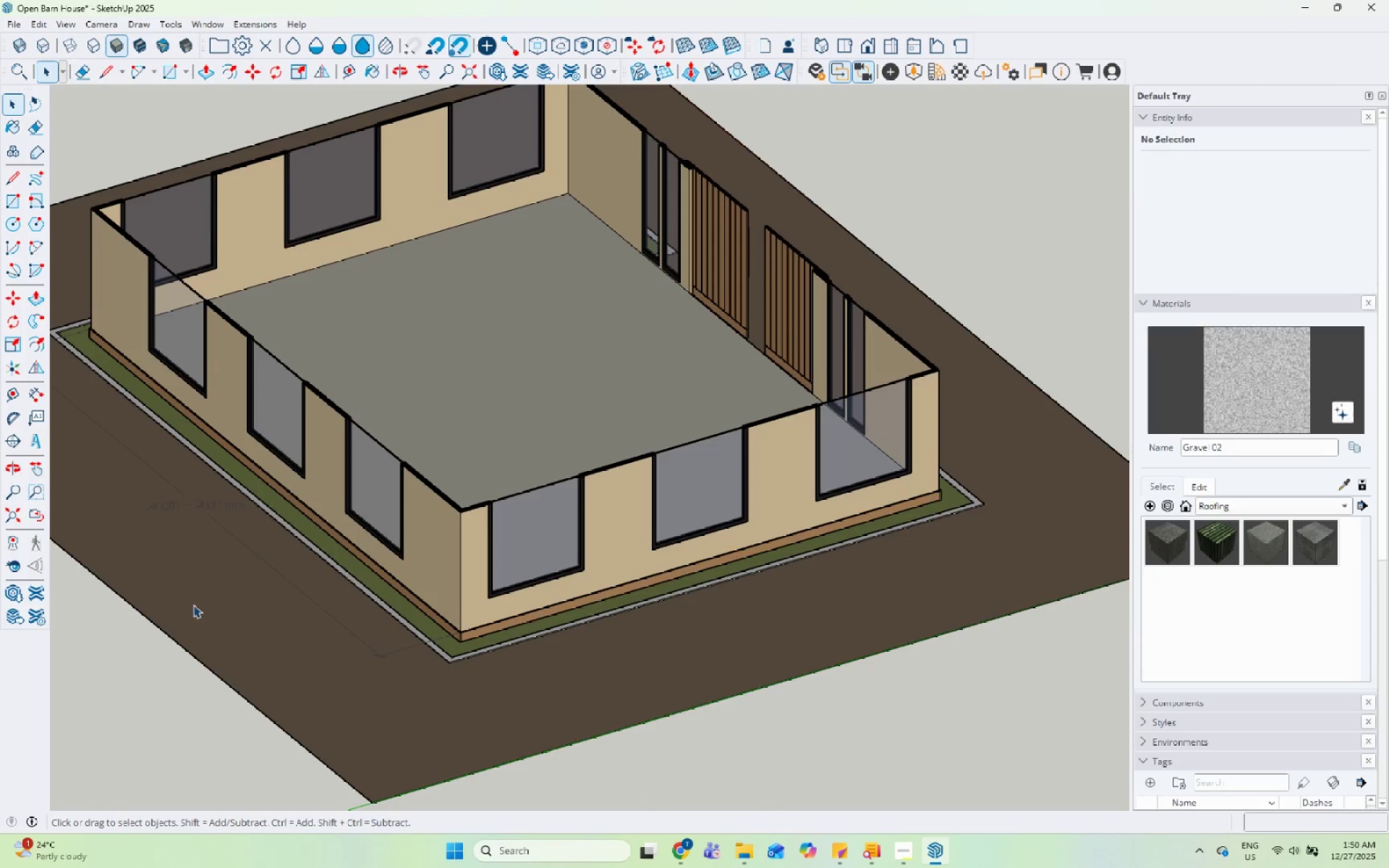 
left_click([205, 509])
 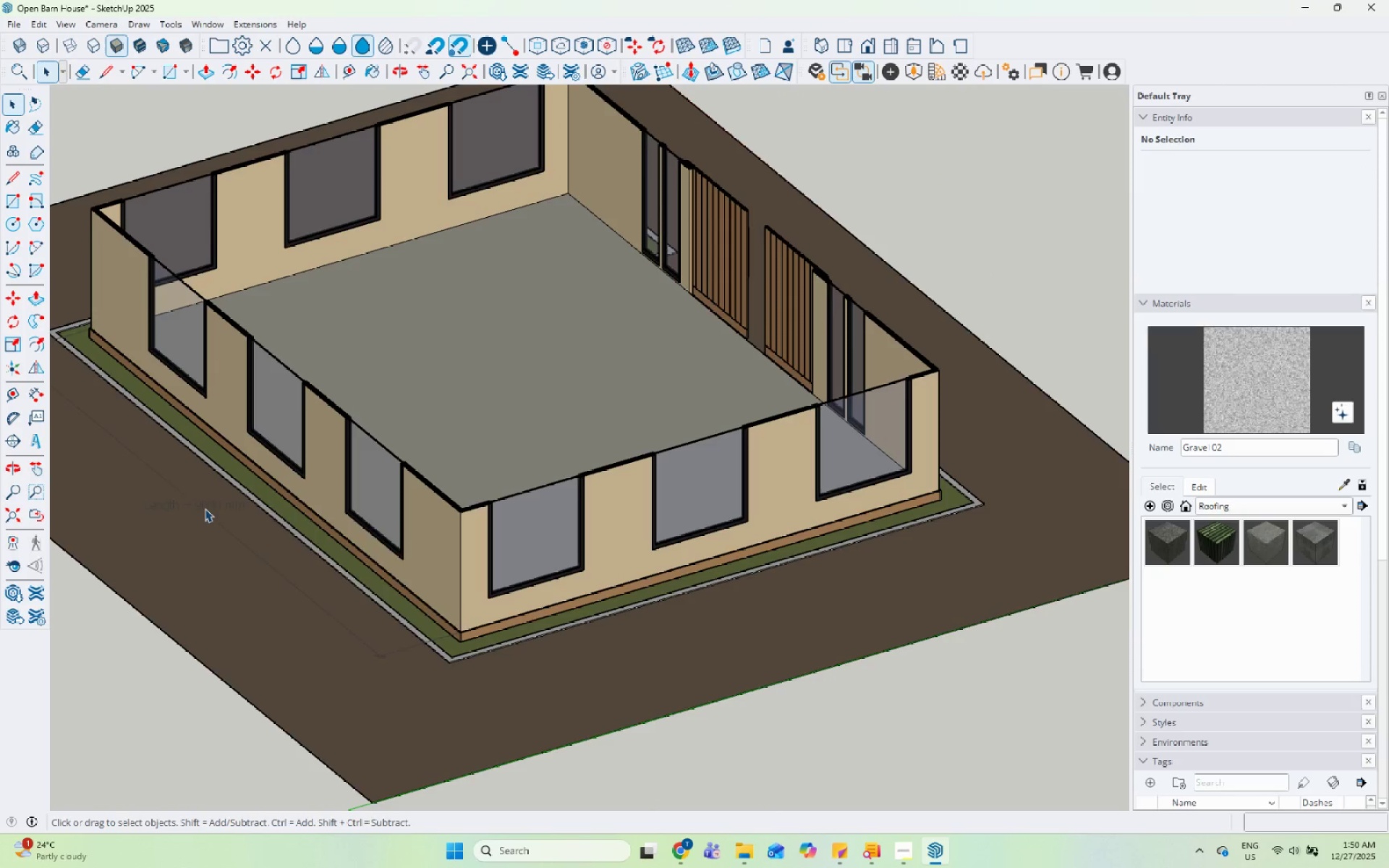 
right_click([205, 509])
 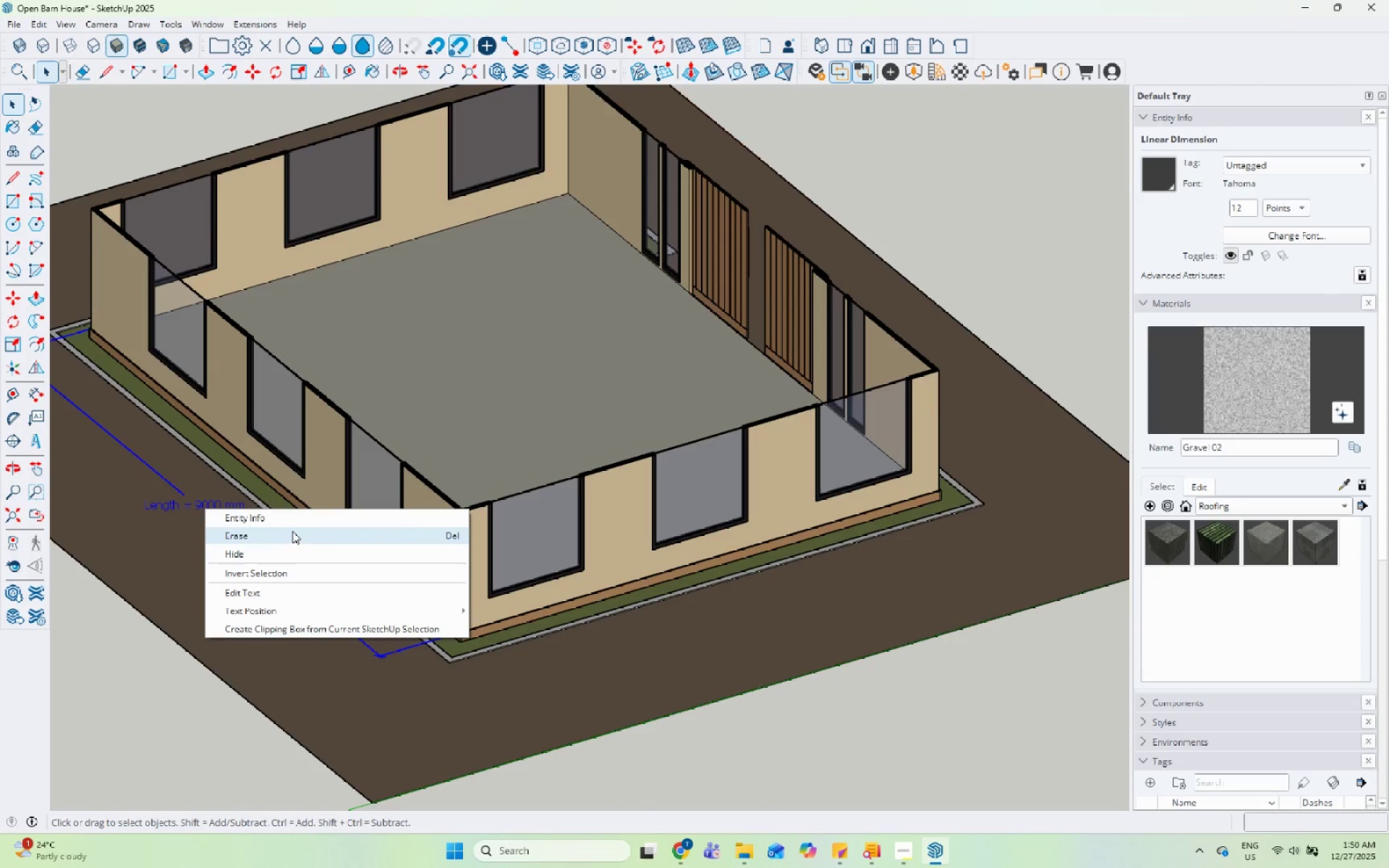 
scroll: coordinate [318, 540], scroll_direction: down, amount: 6.0
 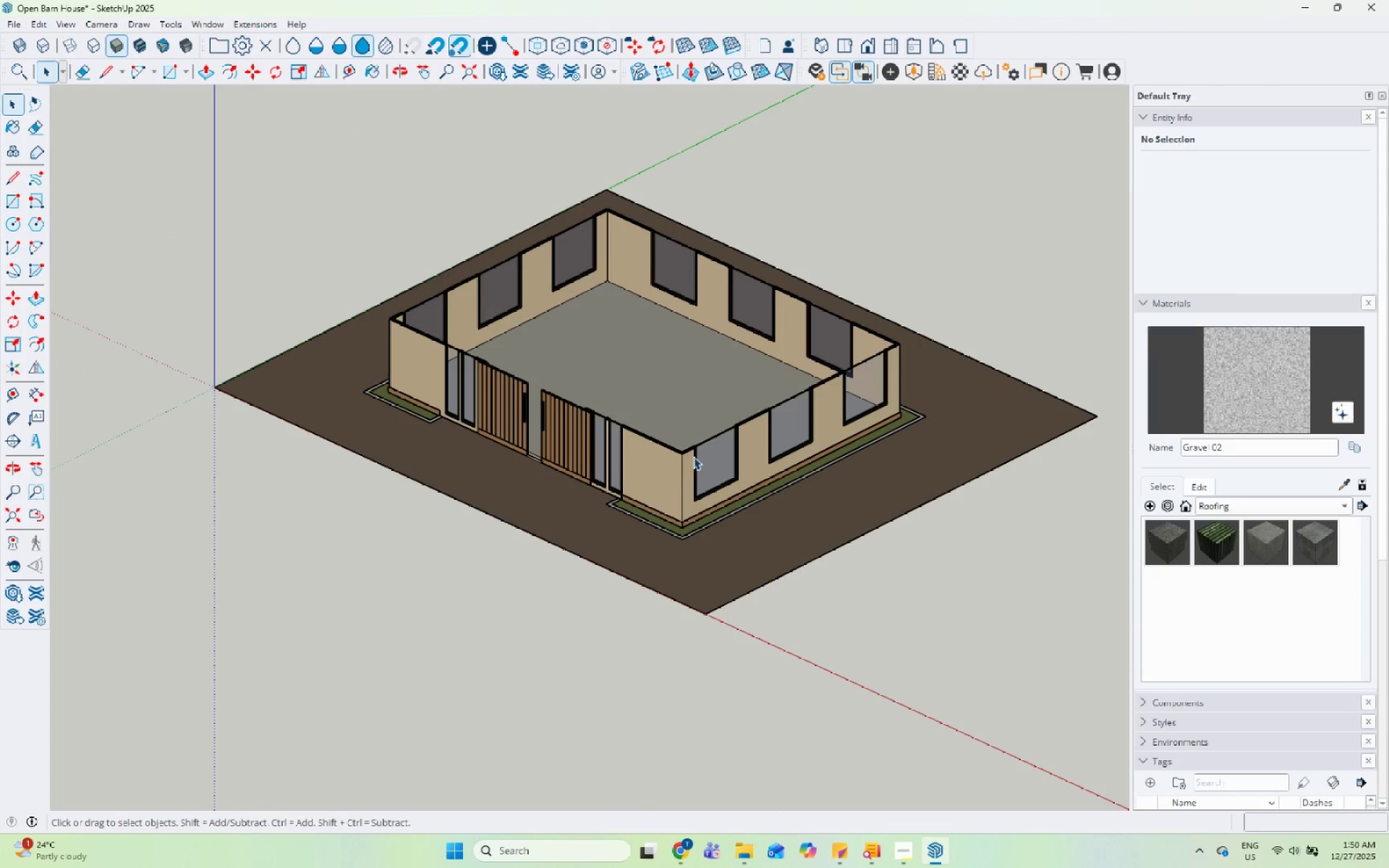 
double_click([699, 446])
 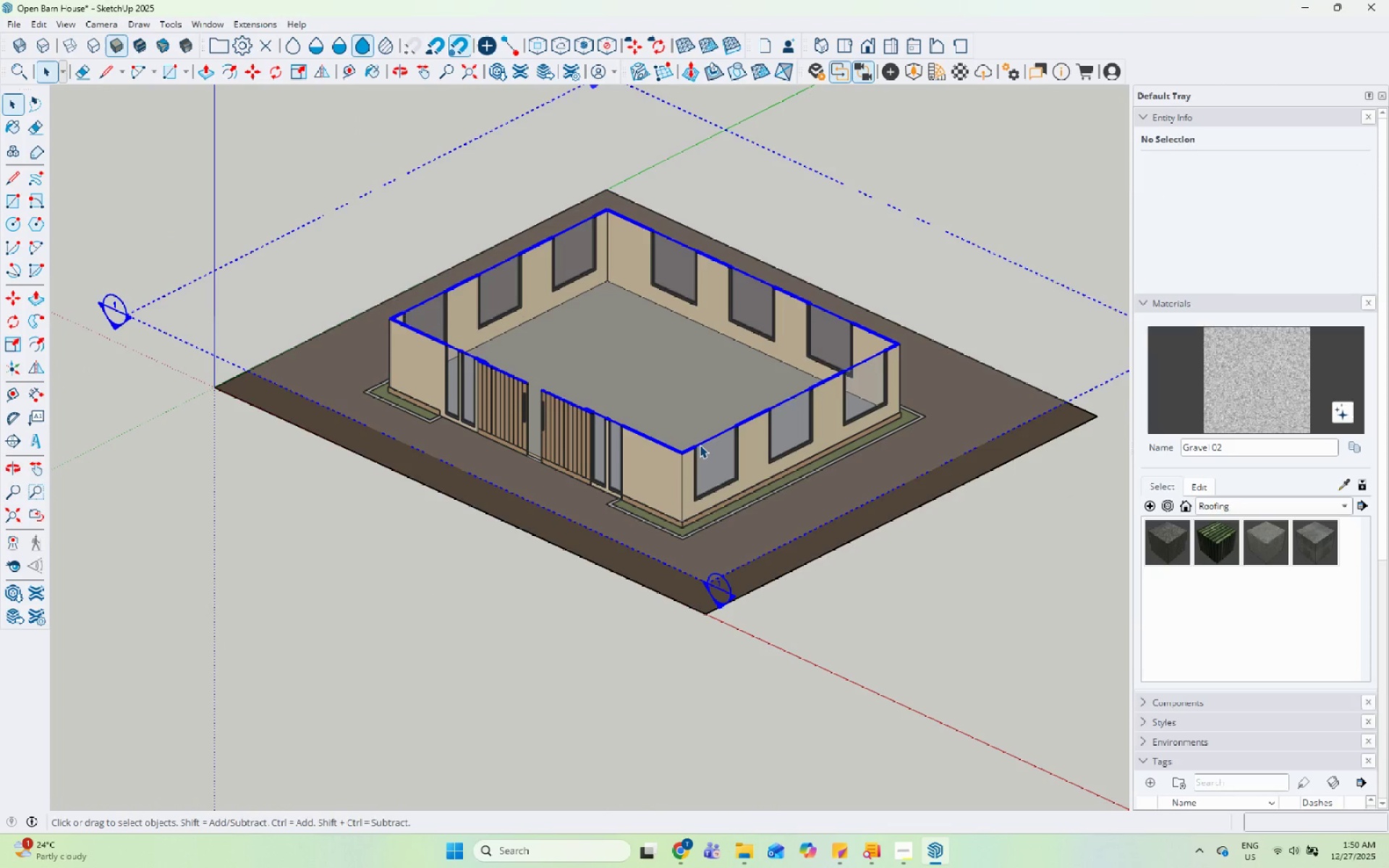 
right_click([700, 445])
 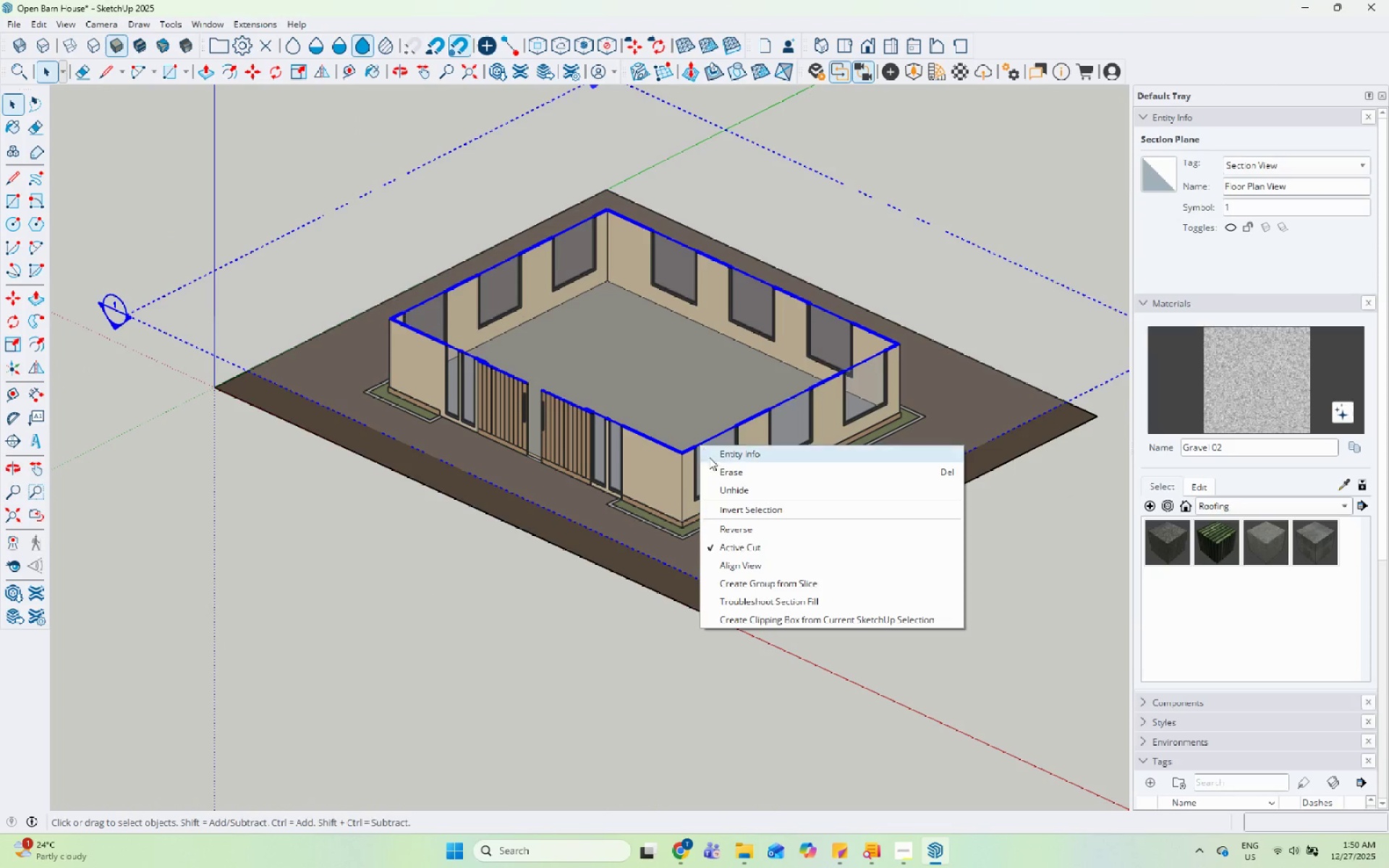 
left_click([718, 468])
 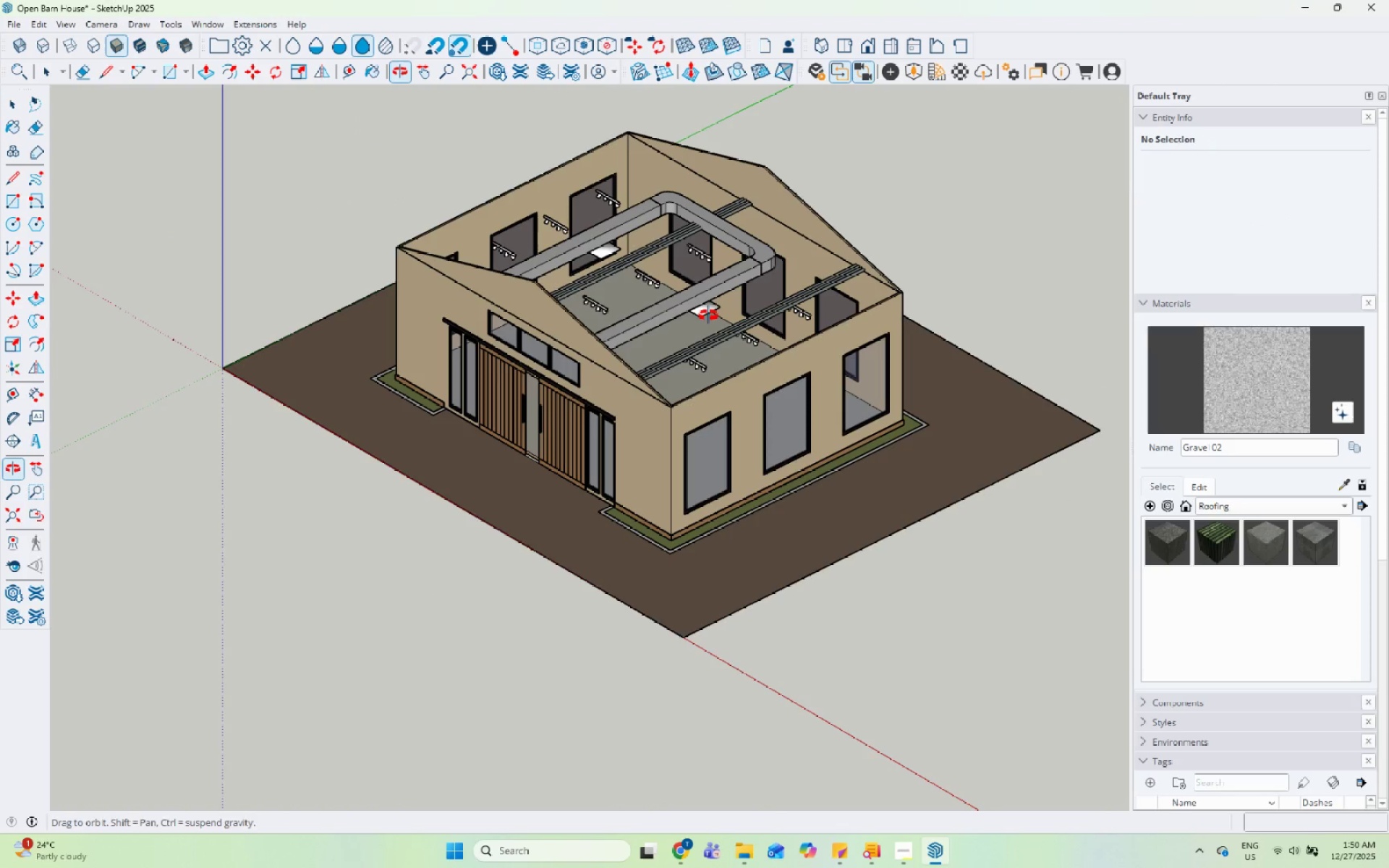 
scroll: coordinate [580, 414], scroll_direction: none, amount: 0.0
 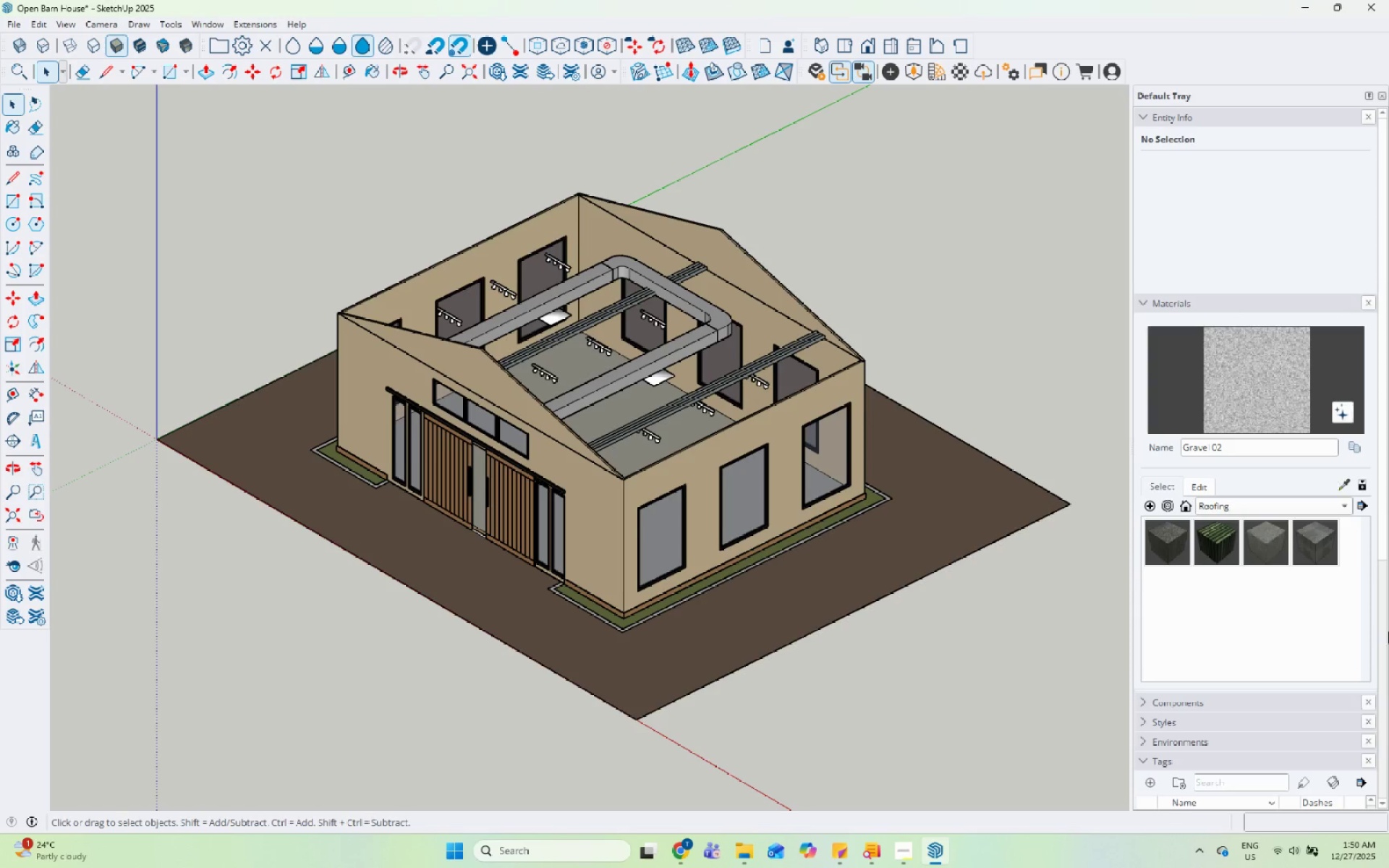 
scroll: coordinate [1236, 710], scroll_direction: down, amount: 9.0
 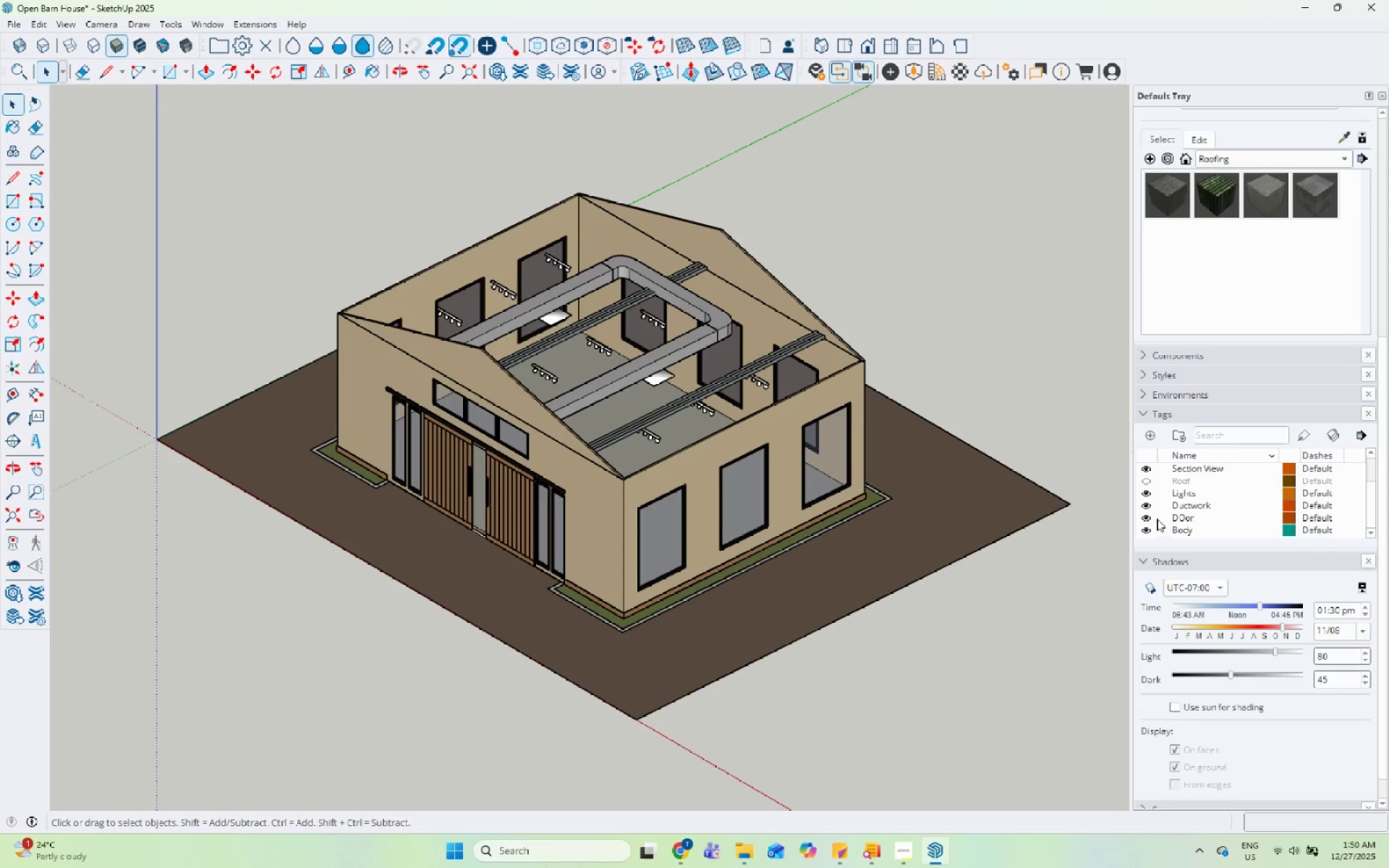 
left_click([1142, 500])
 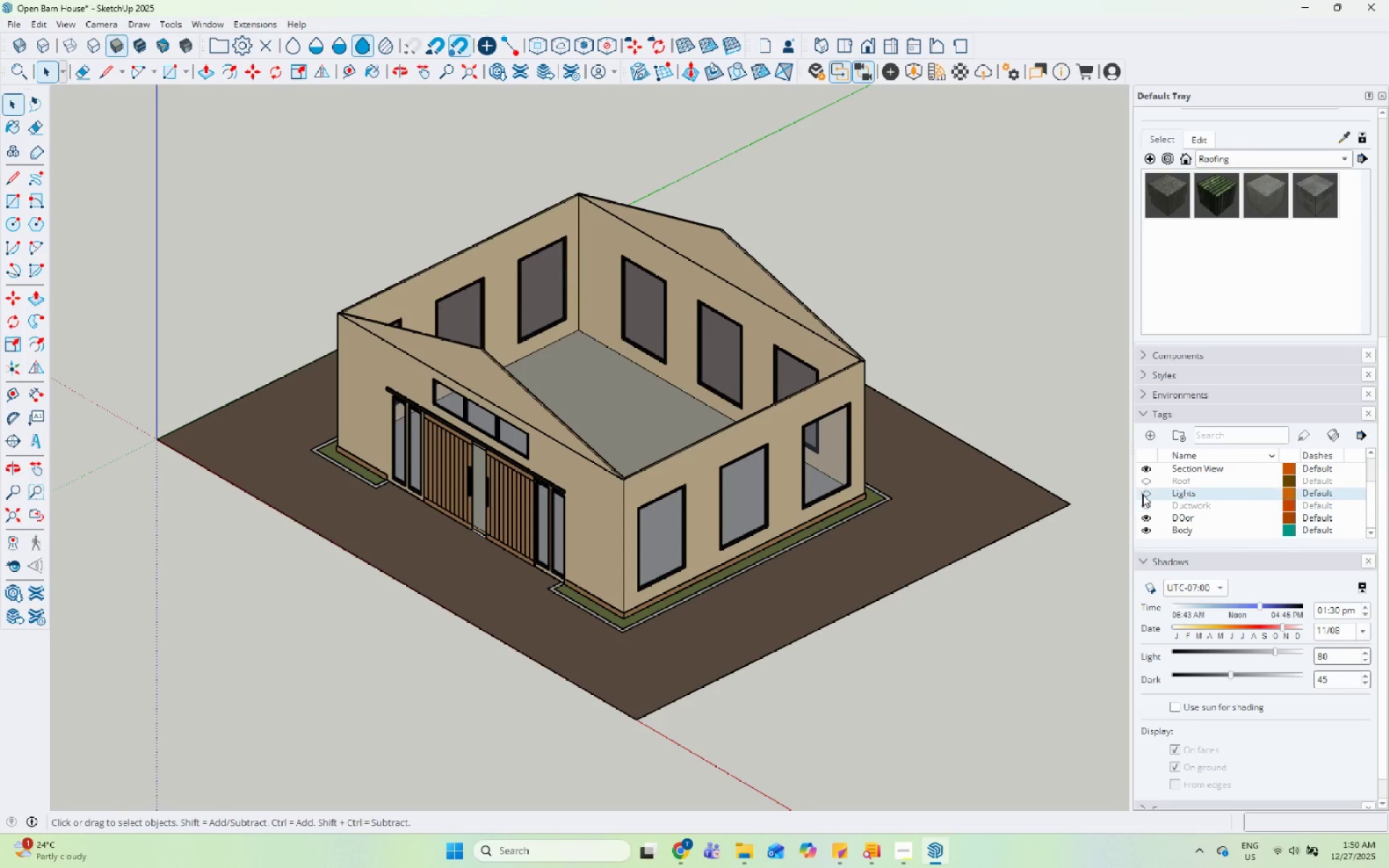 
double_click([1144, 496])
 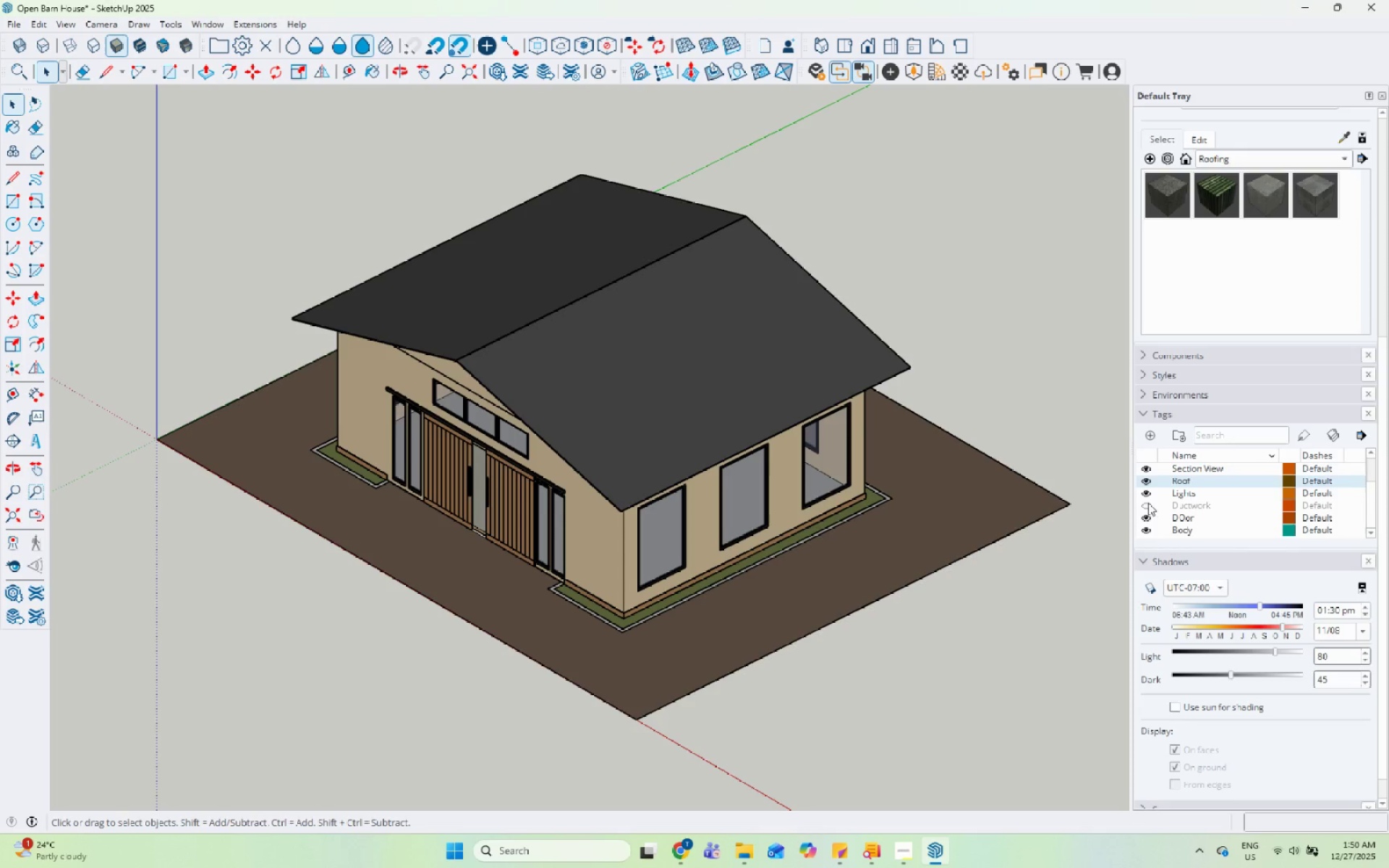 
triple_click([1148, 502])
 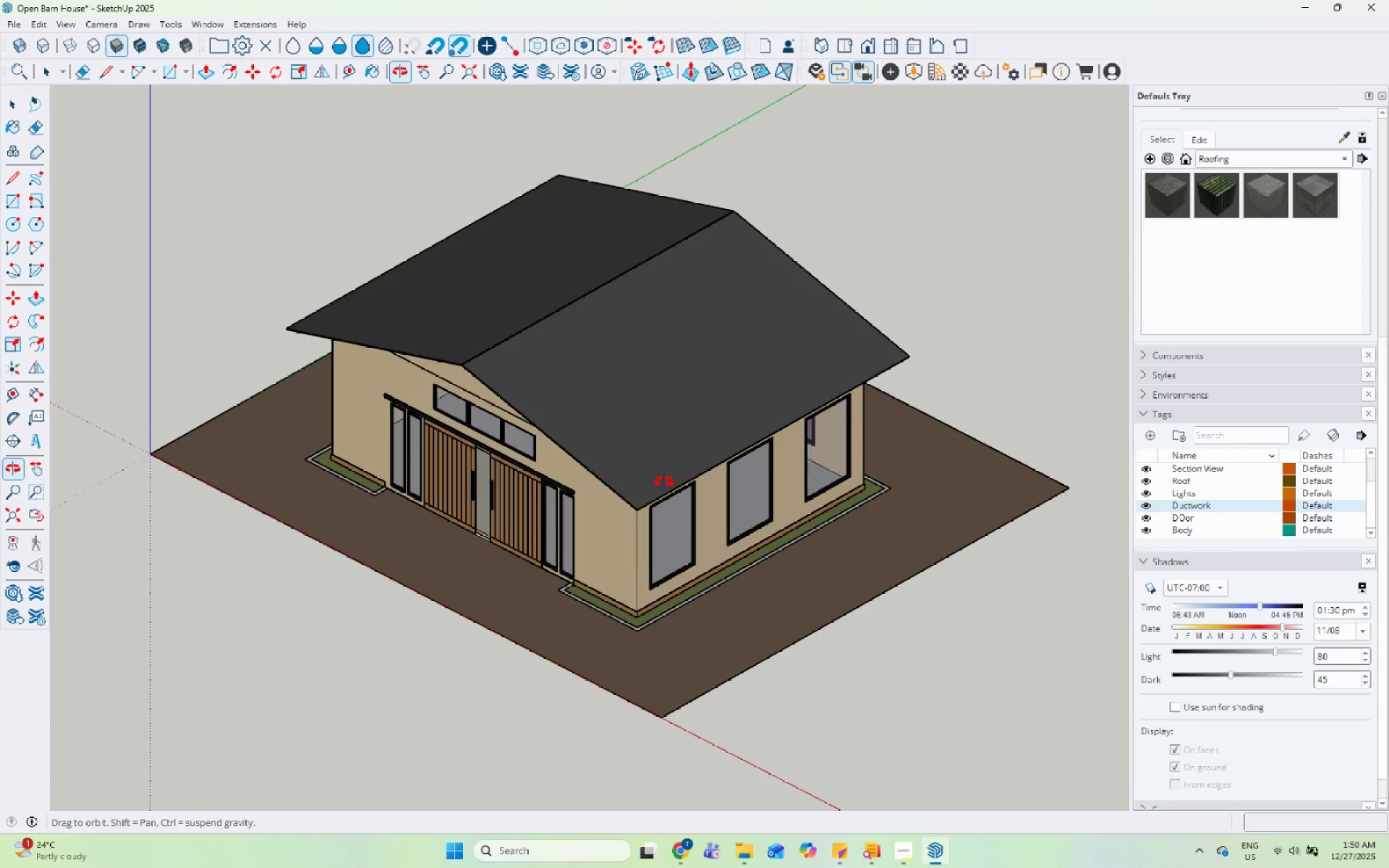 
scroll: coordinate [621, 391], scroll_direction: up, amount: 2.0
 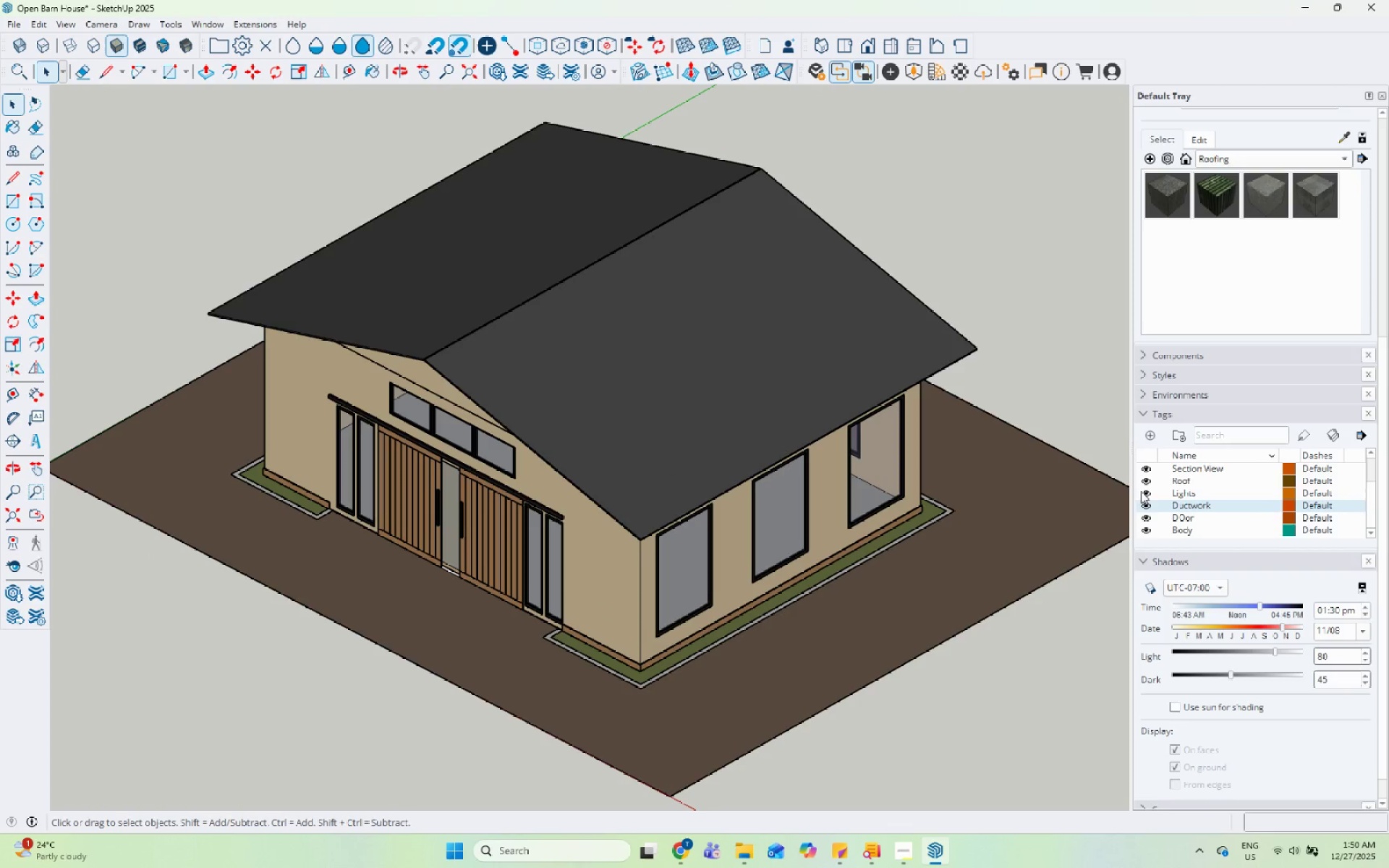 
left_click([1142, 484])
 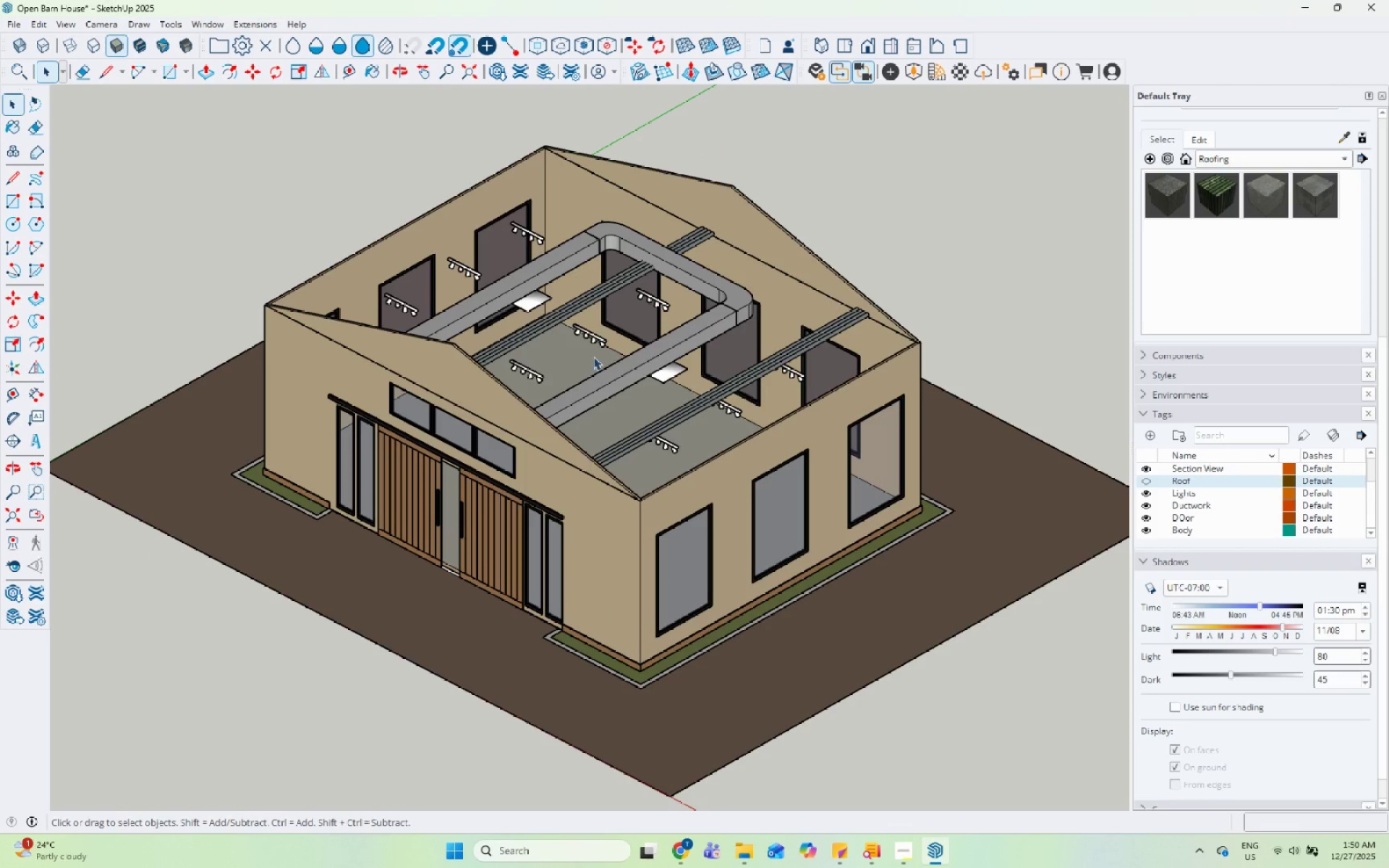 
middle_click([593, 357])
 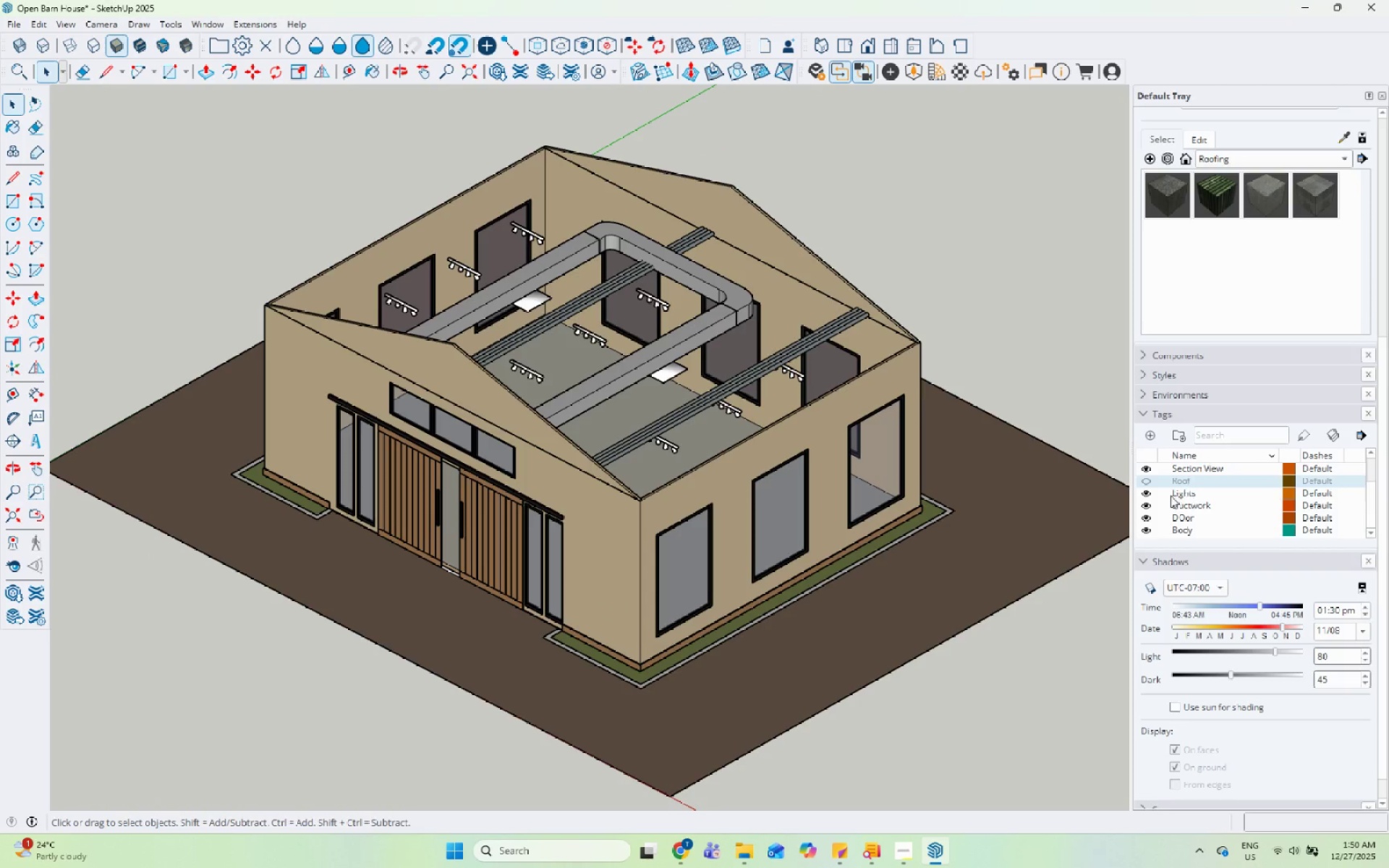 
scroll: coordinate [1152, 499], scroll_direction: up, amount: 2.0
 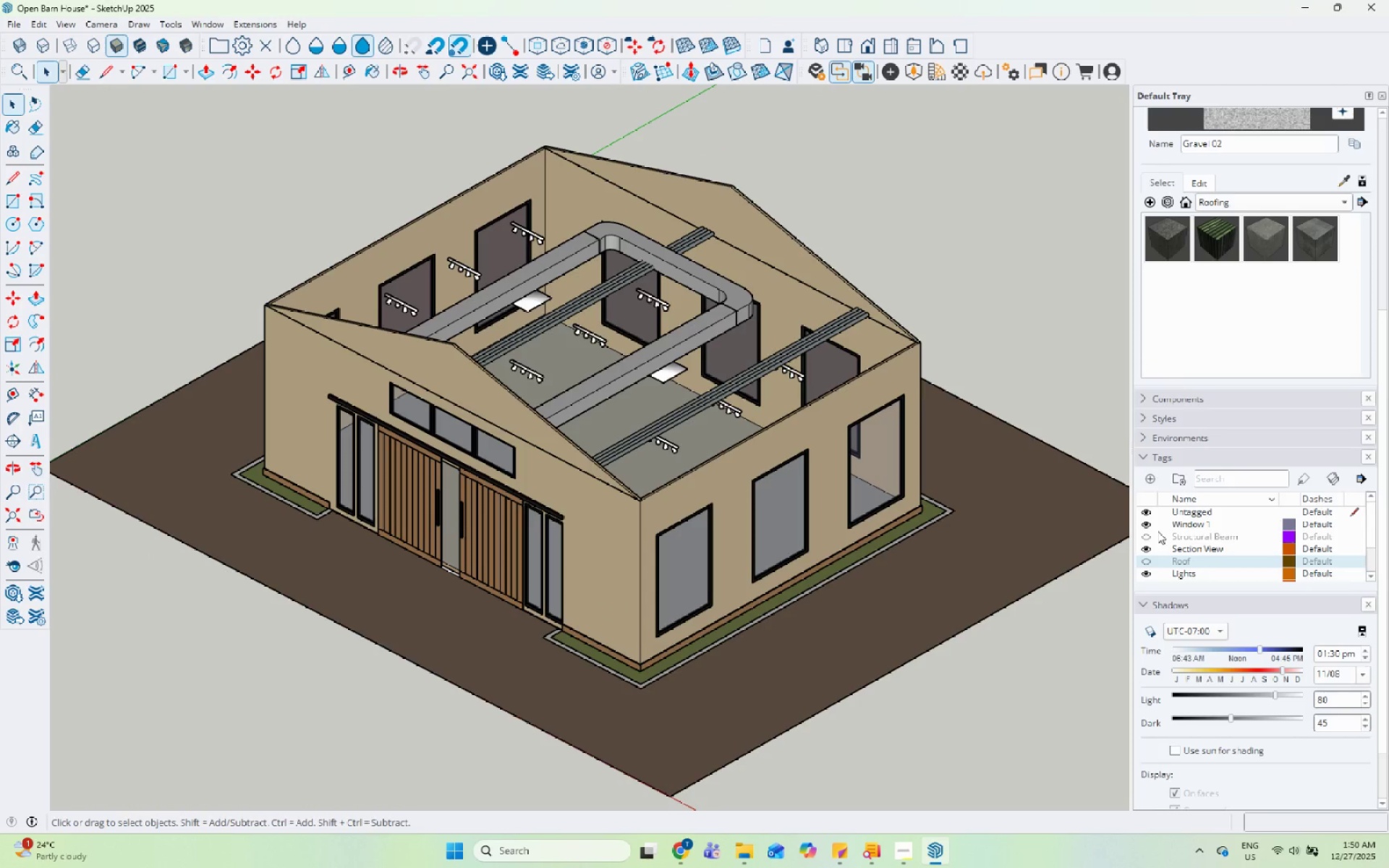 
left_click([1148, 537])
 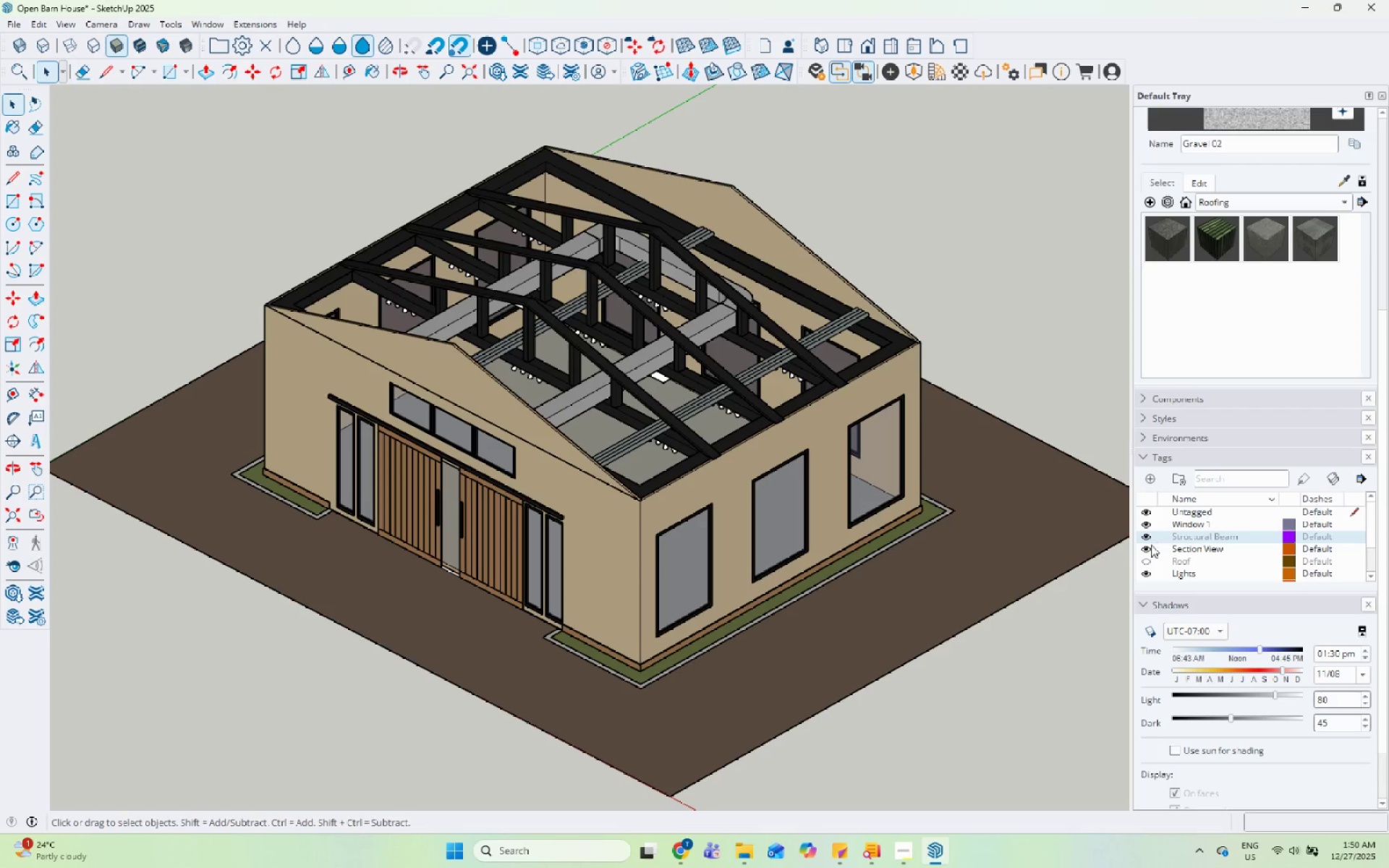 
scroll: coordinate [1153, 533], scroll_direction: down, amount: 2.0
 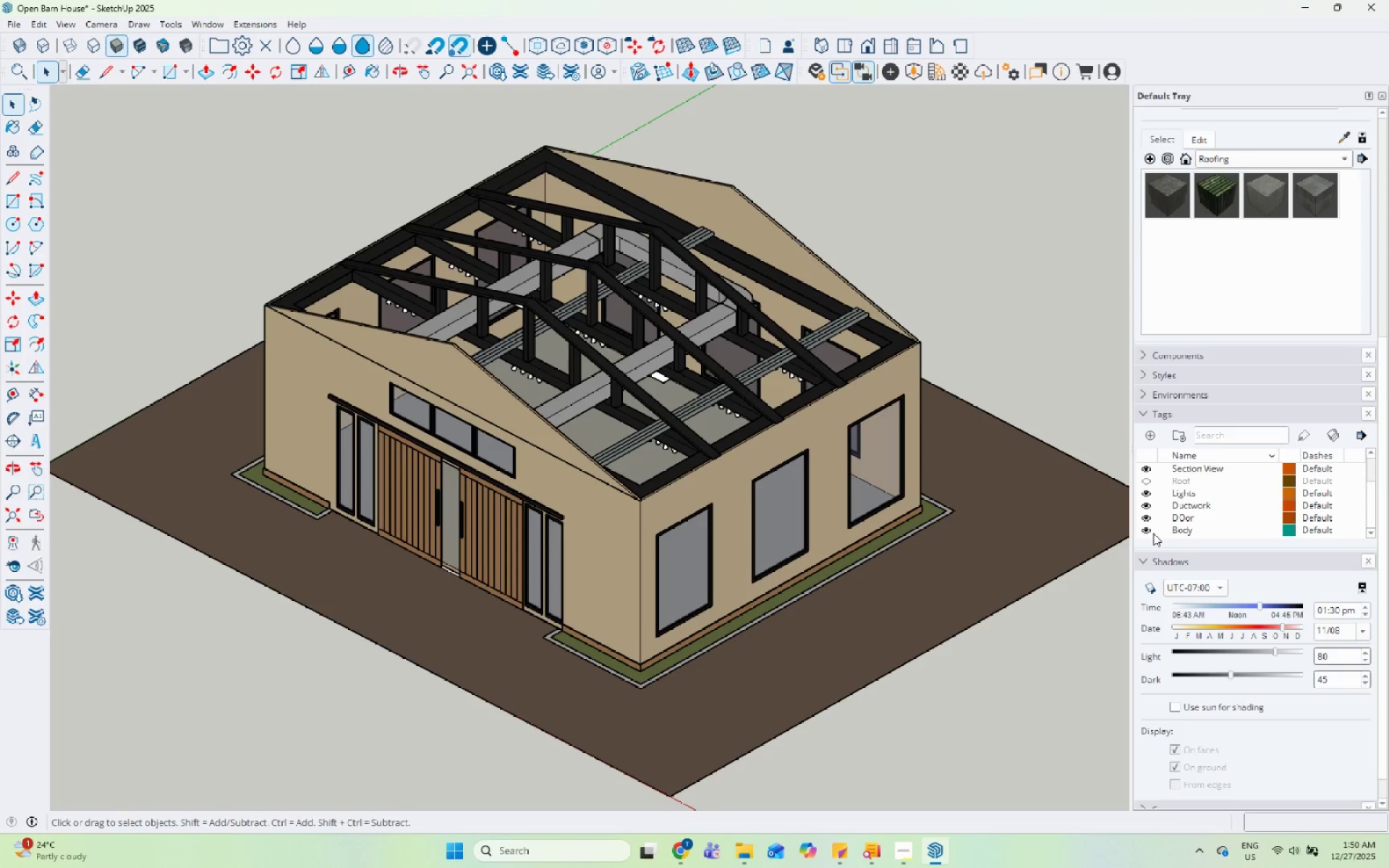 
scroll: coordinate [1153, 533], scroll_direction: up, amount: 1.0
 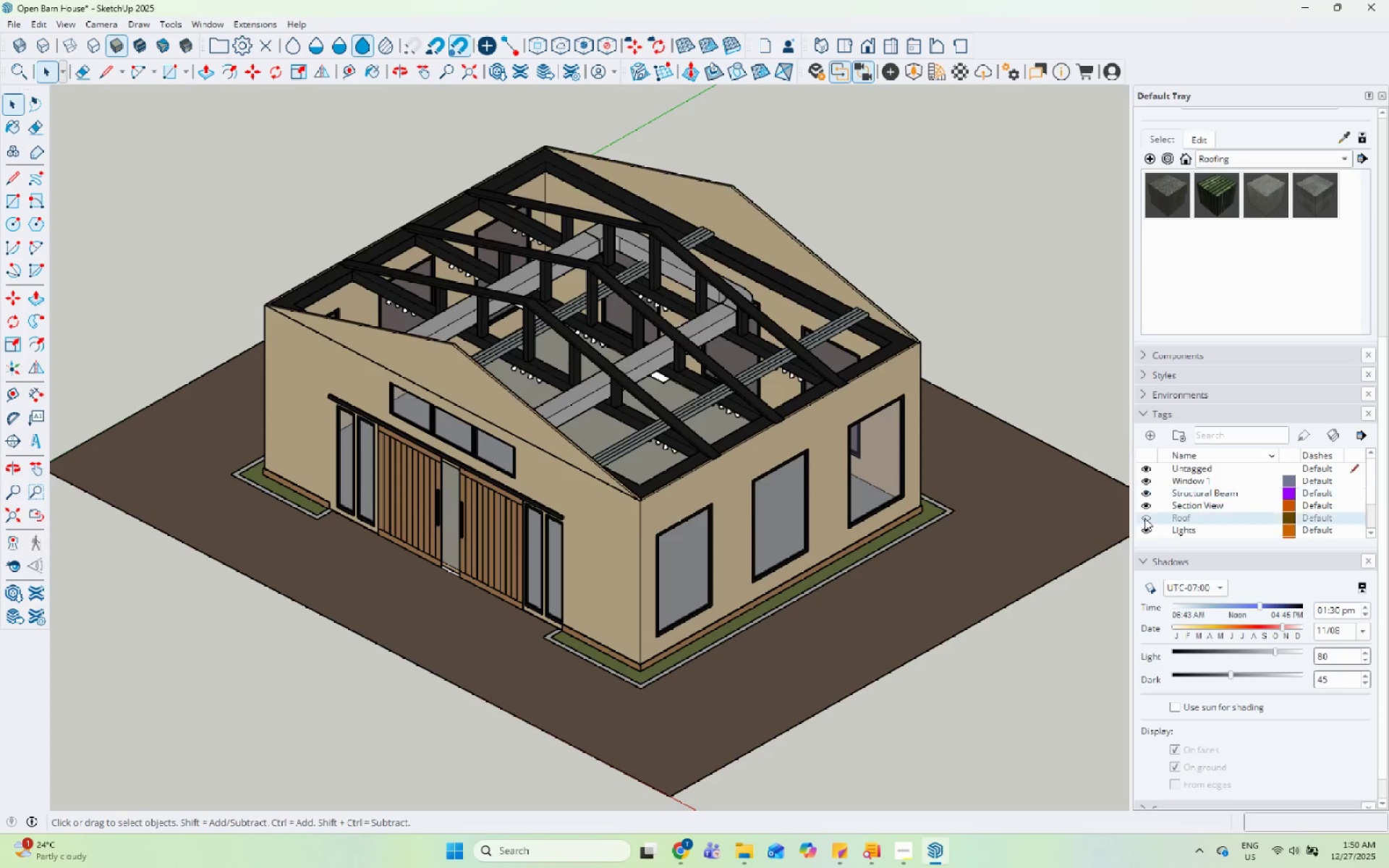 
double_click([1144, 518])
 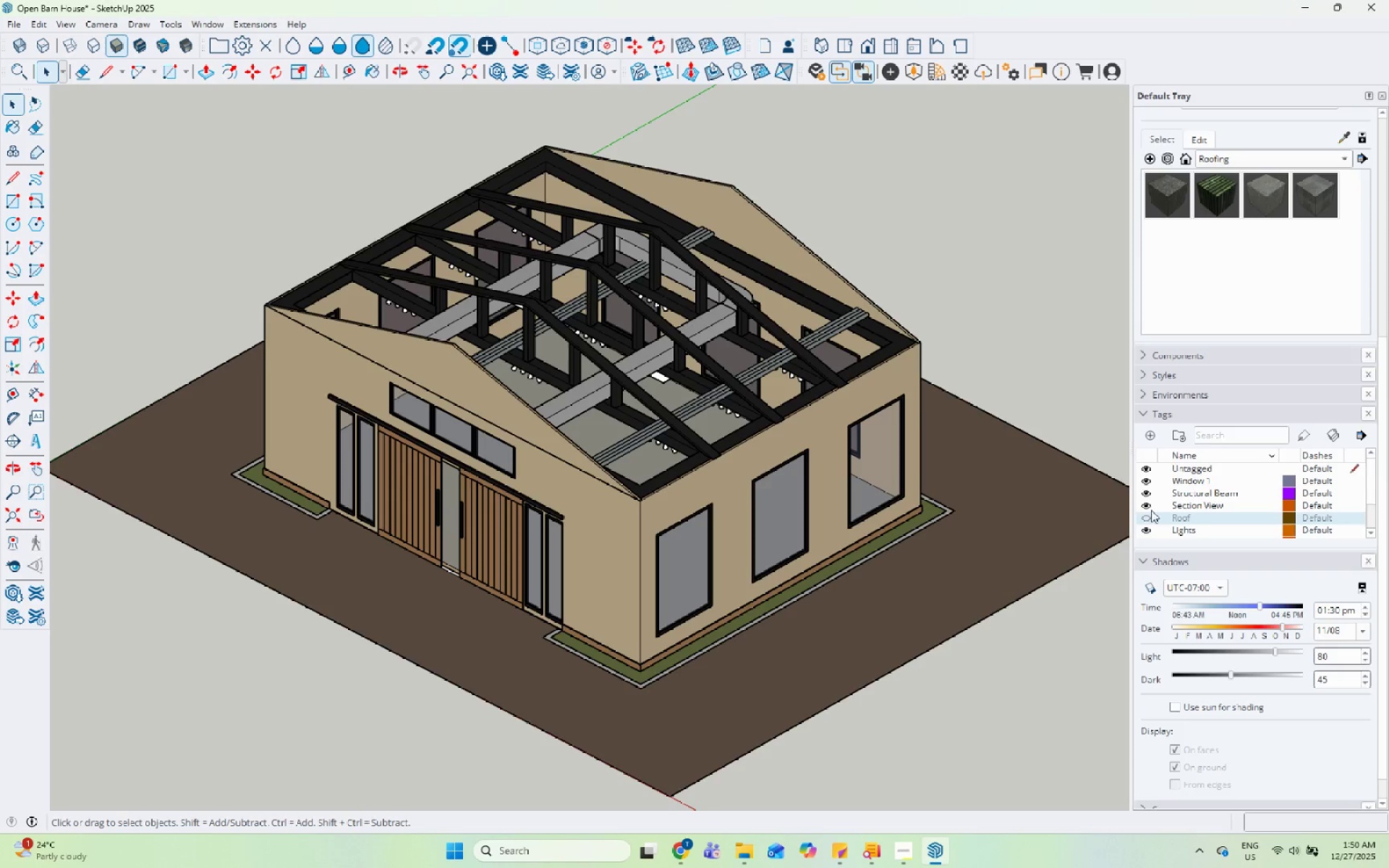 
scroll: coordinate [1151, 495], scroll_direction: down, amount: 1.0
 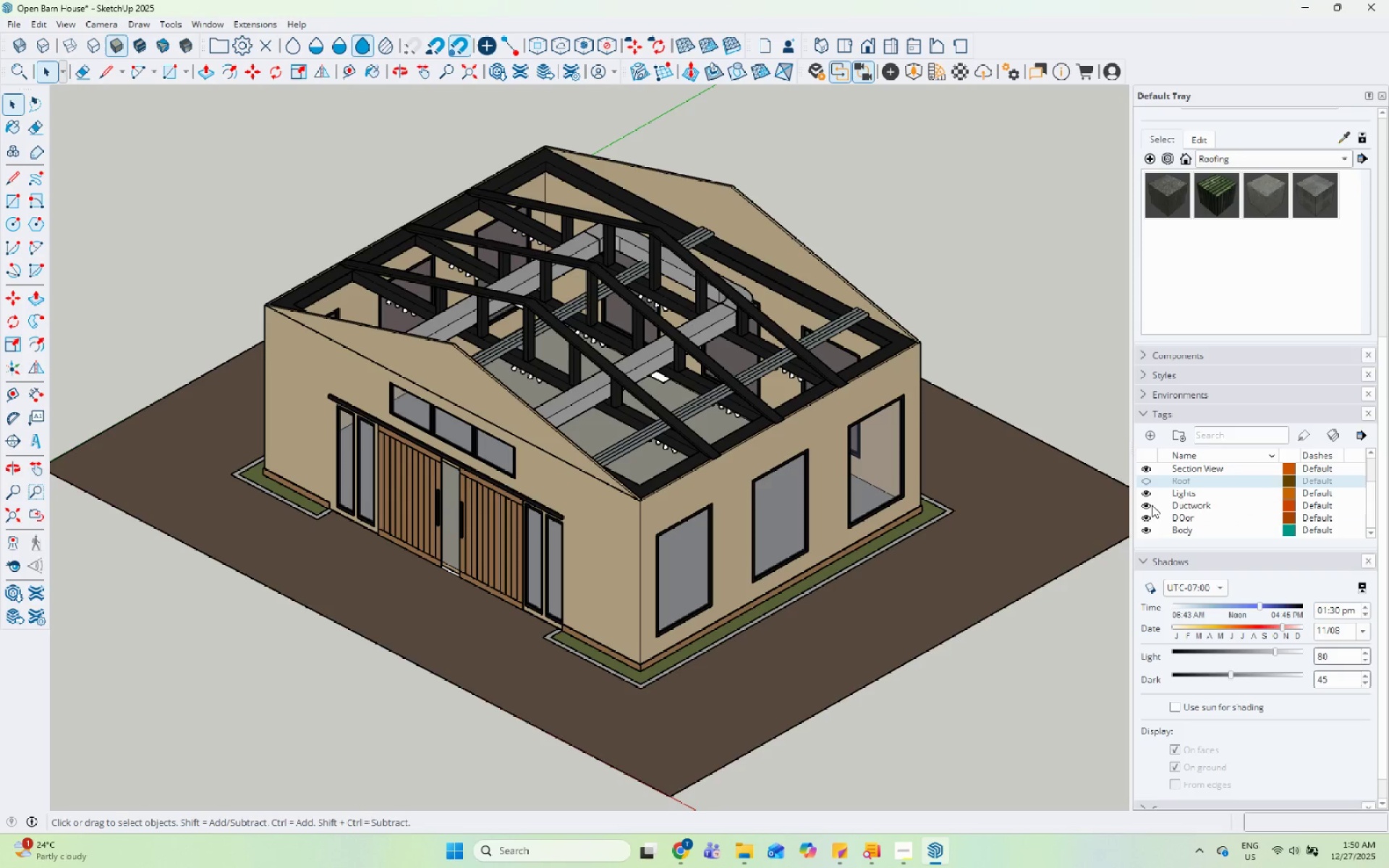 
left_click([1152, 504])
 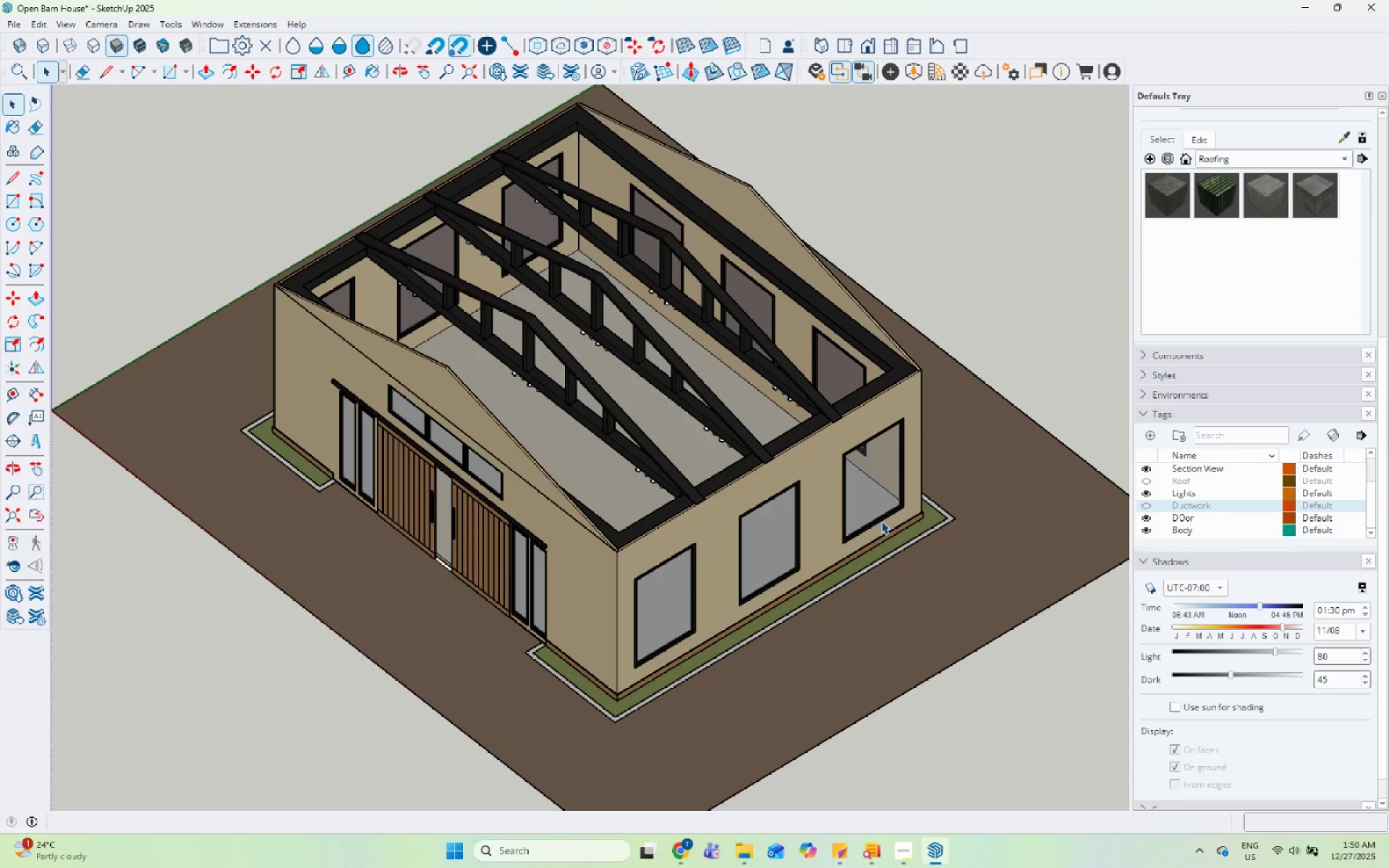 
wait(5.39)
 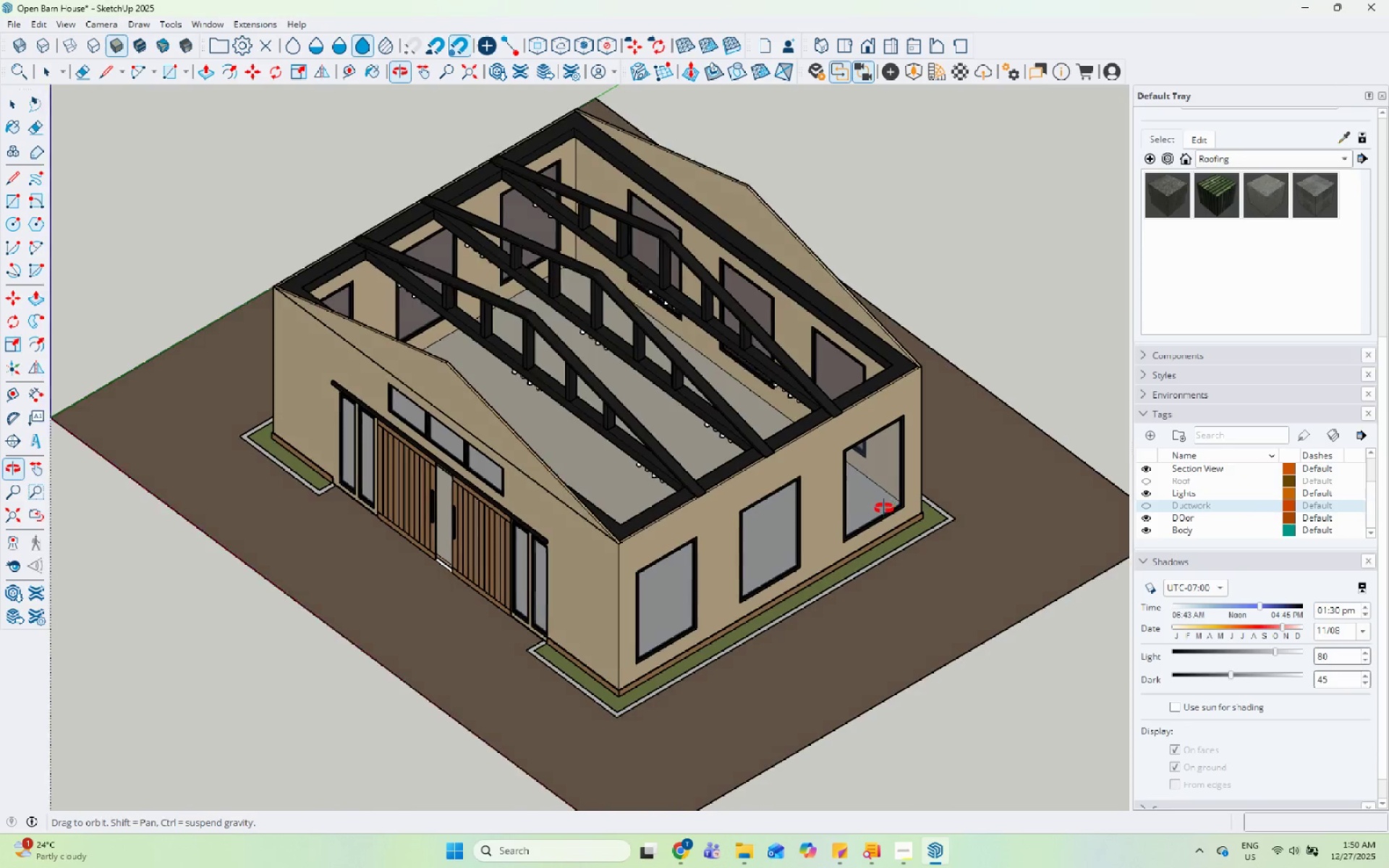 
scroll: coordinate [856, 561], scroll_direction: down, amount: 1.0
 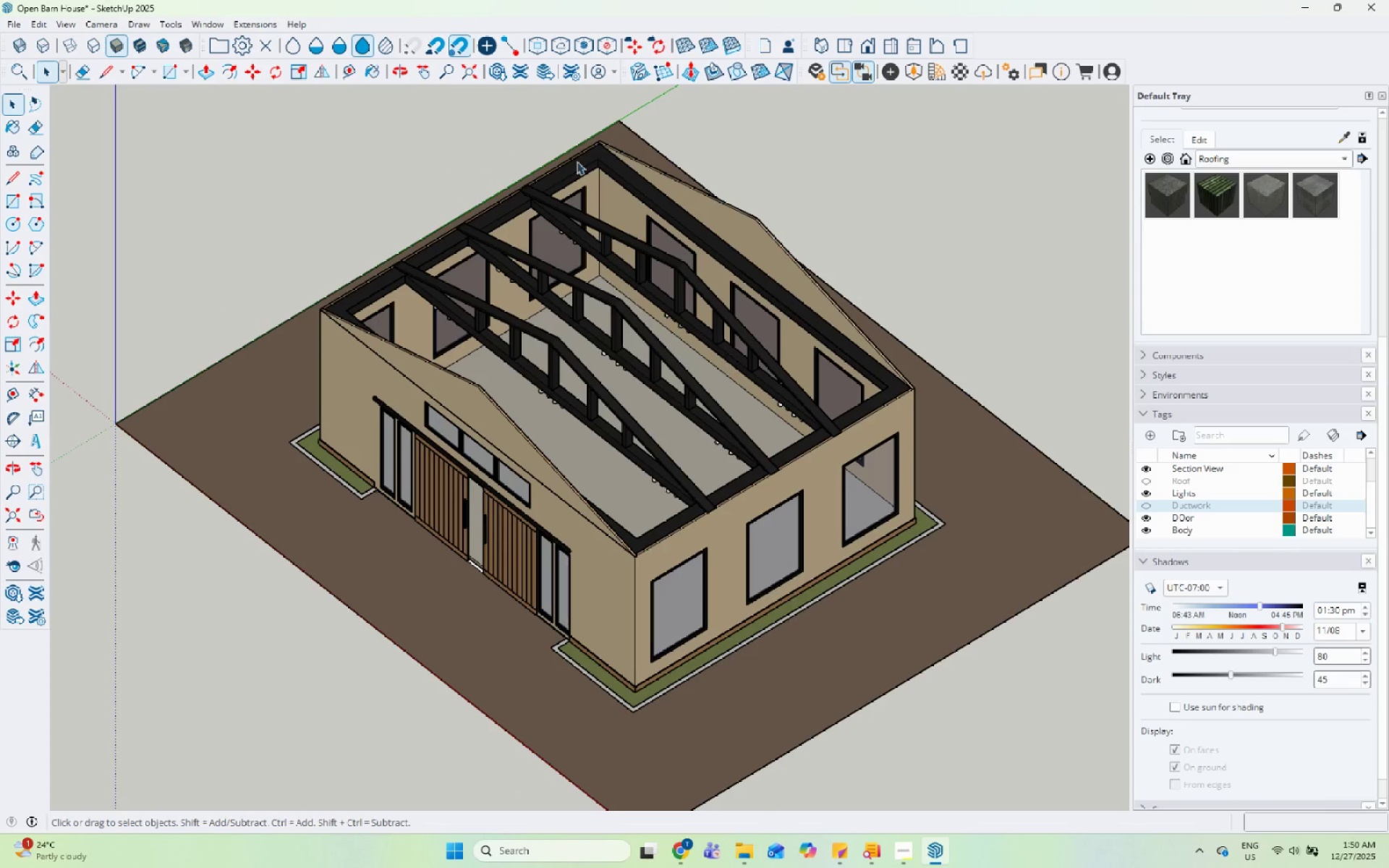 
scroll: coordinate [582, 132], scroll_direction: up, amount: 1.0
 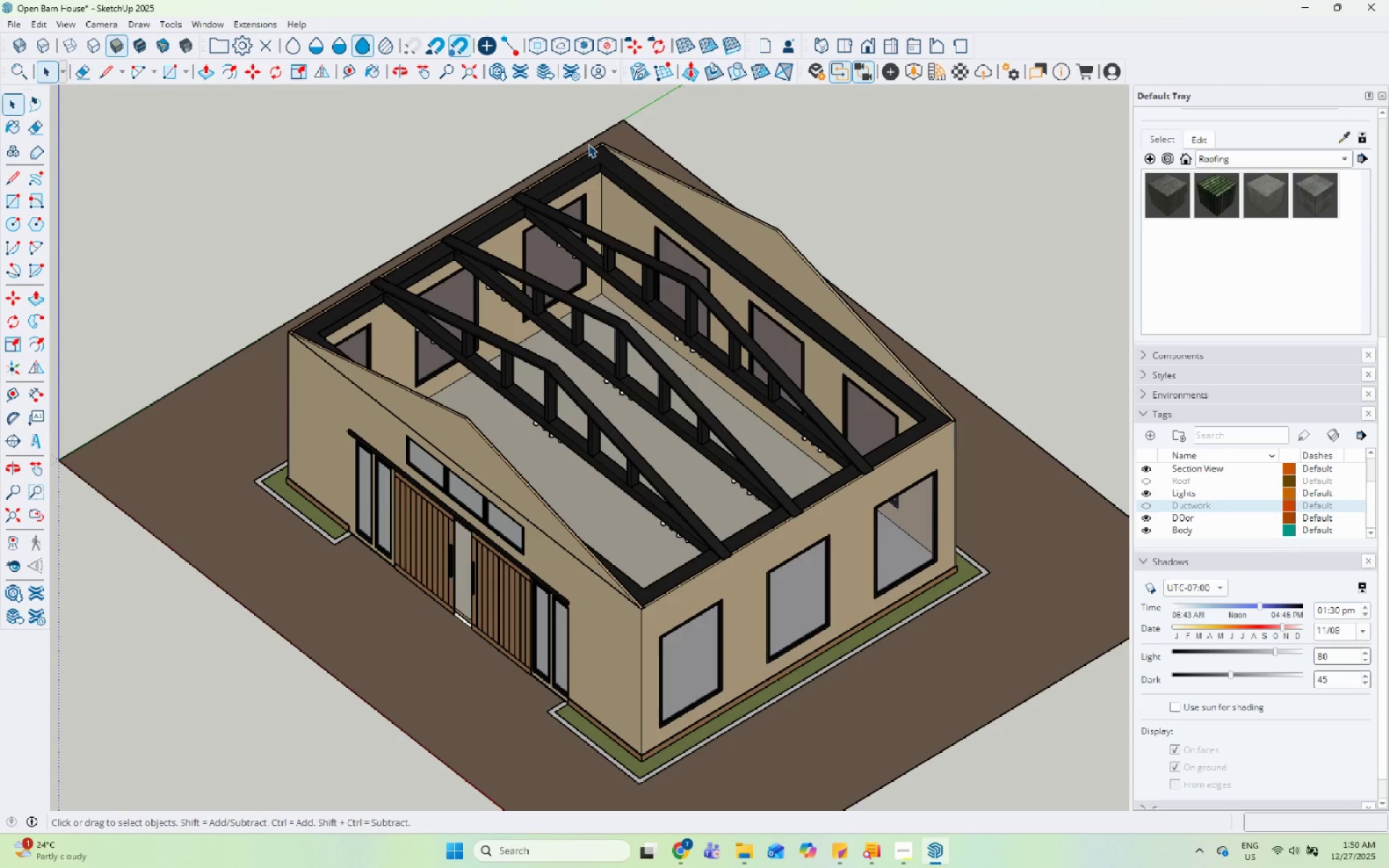 
wait(9.61)
 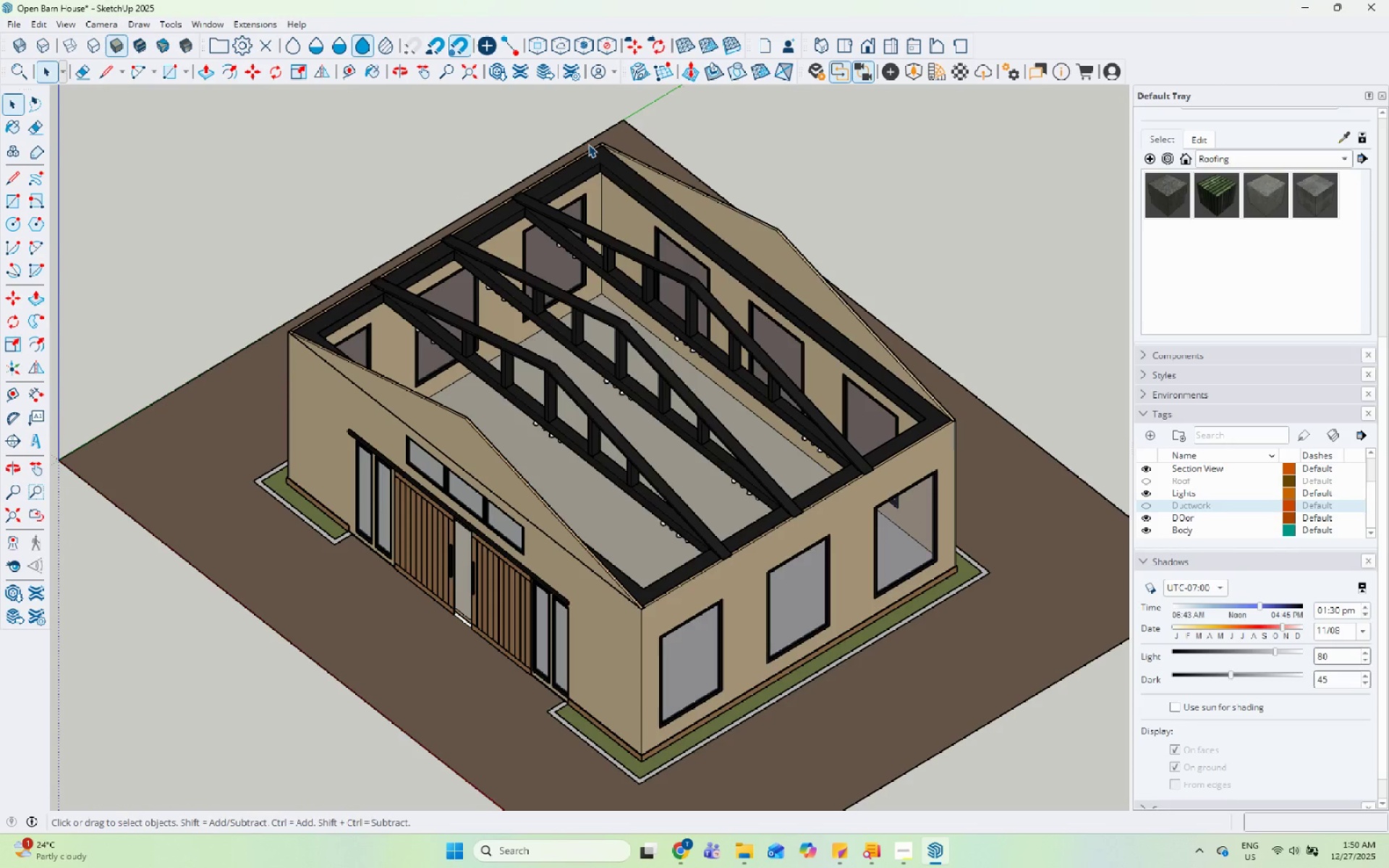 
scroll: coordinate [593, 310], scroll_direction: down, amount: 5.0
 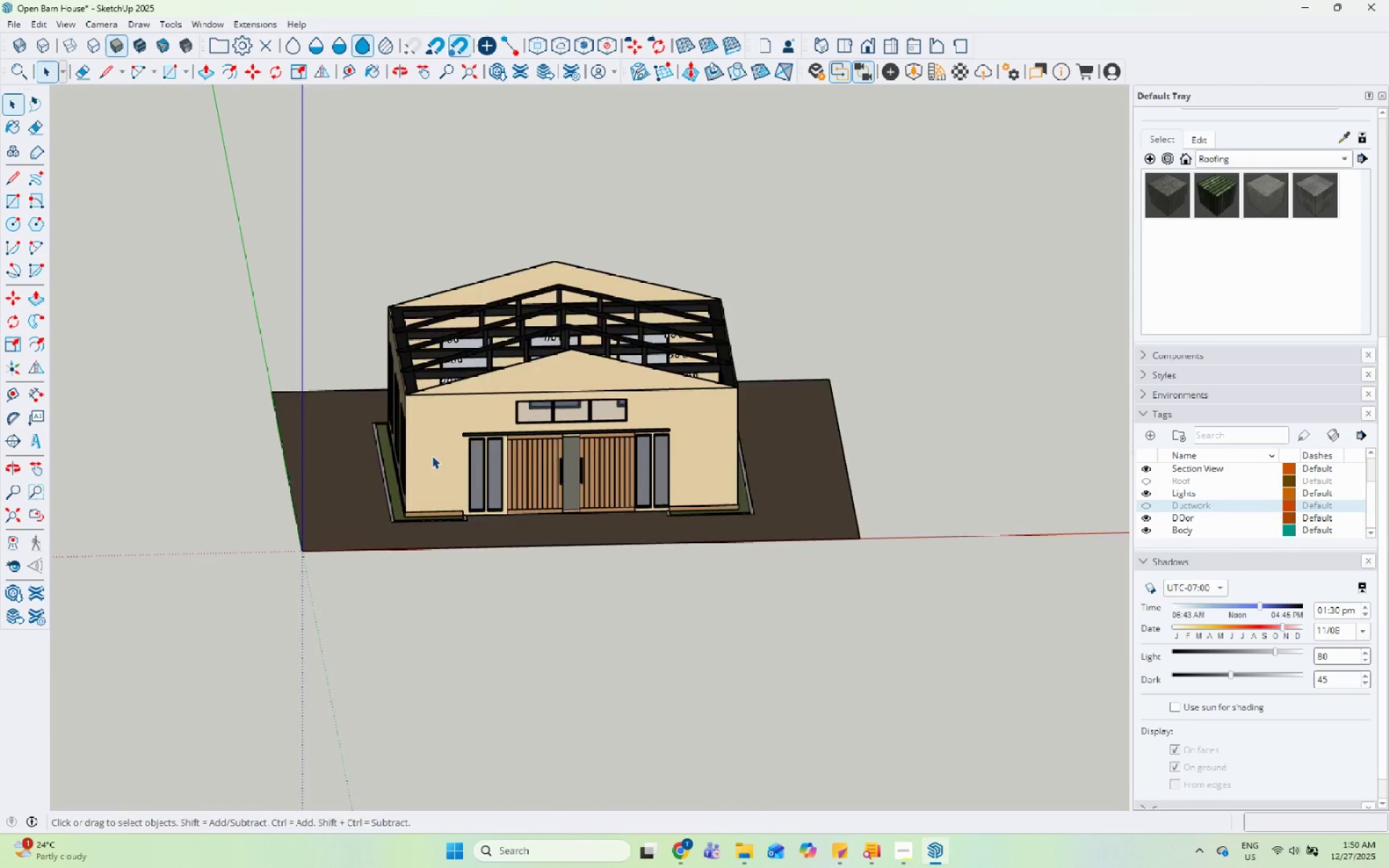 
middle_click([501, 430])
 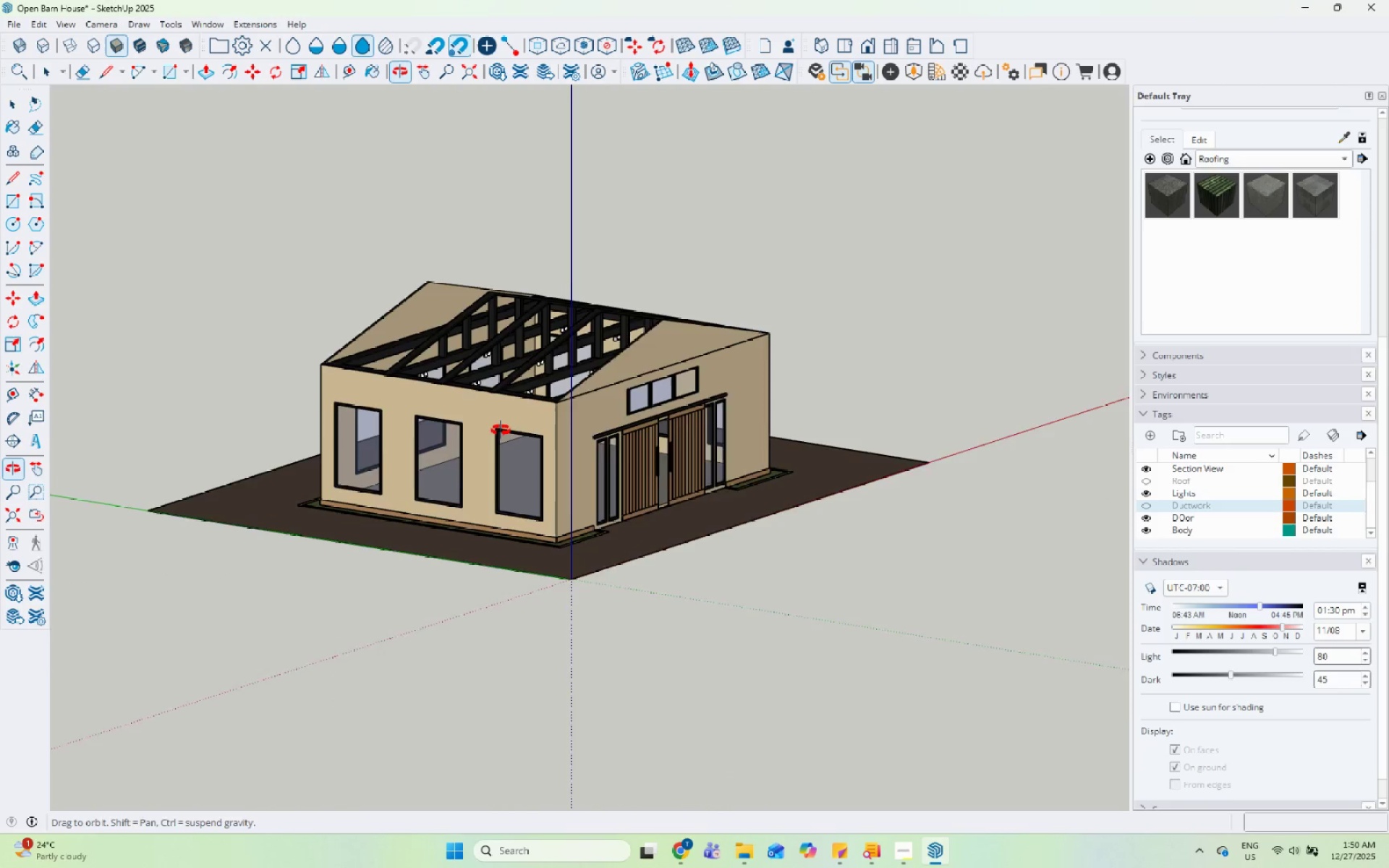 
scroll: coordinate [501, 430], scroll_direction: up, amount: 4.0
 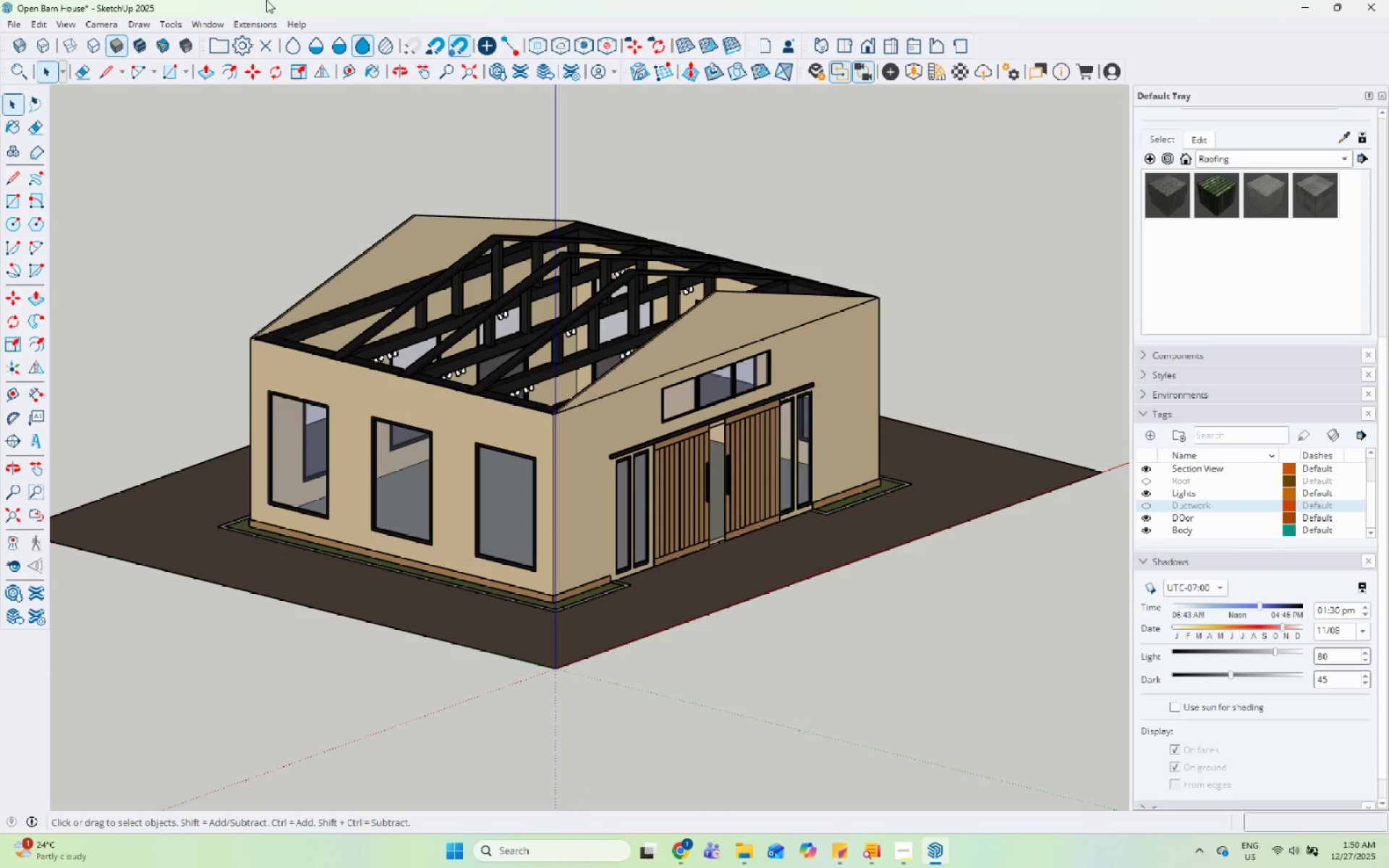 
left_click([104, 24])
 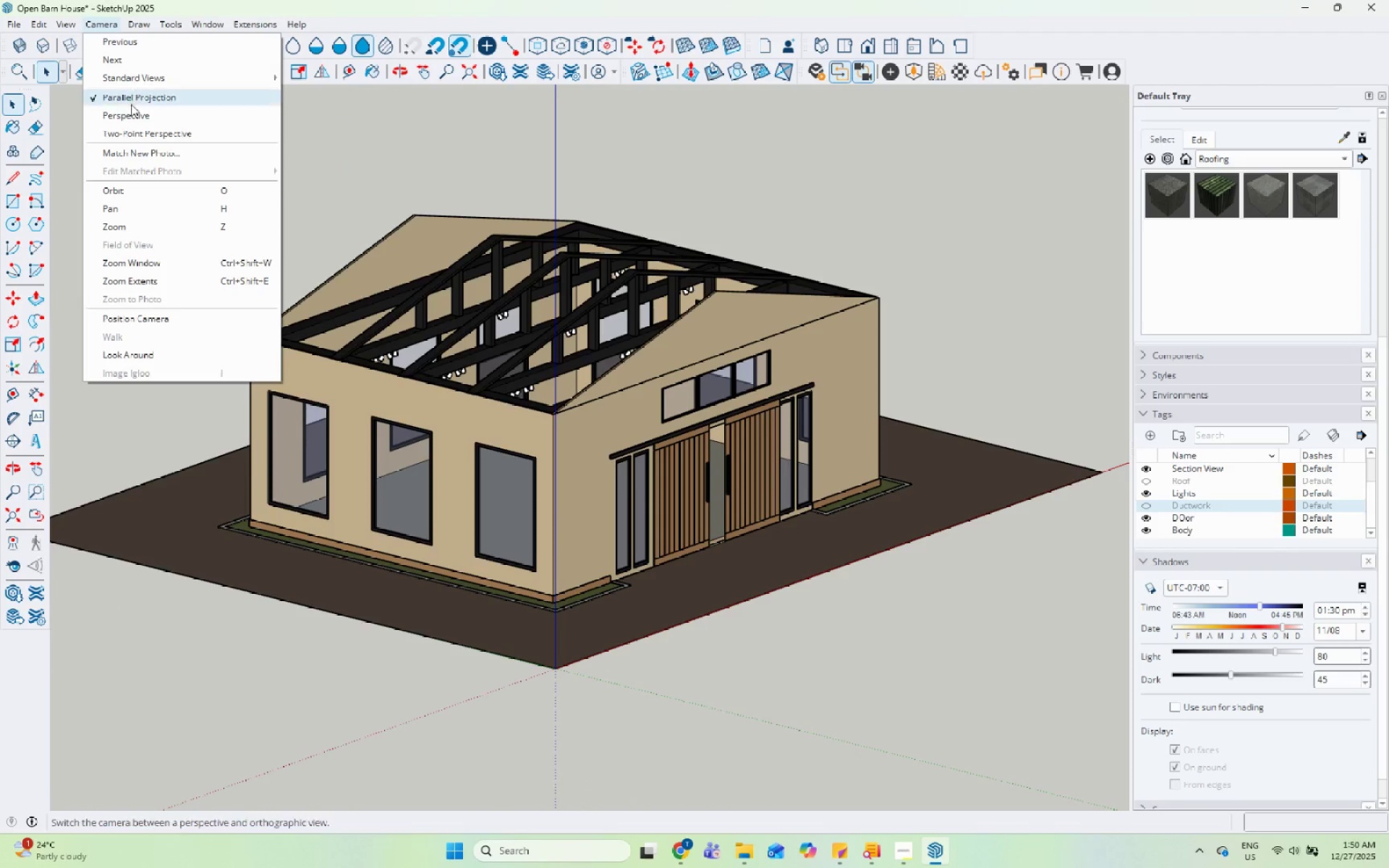 
left_click([132, 114])
 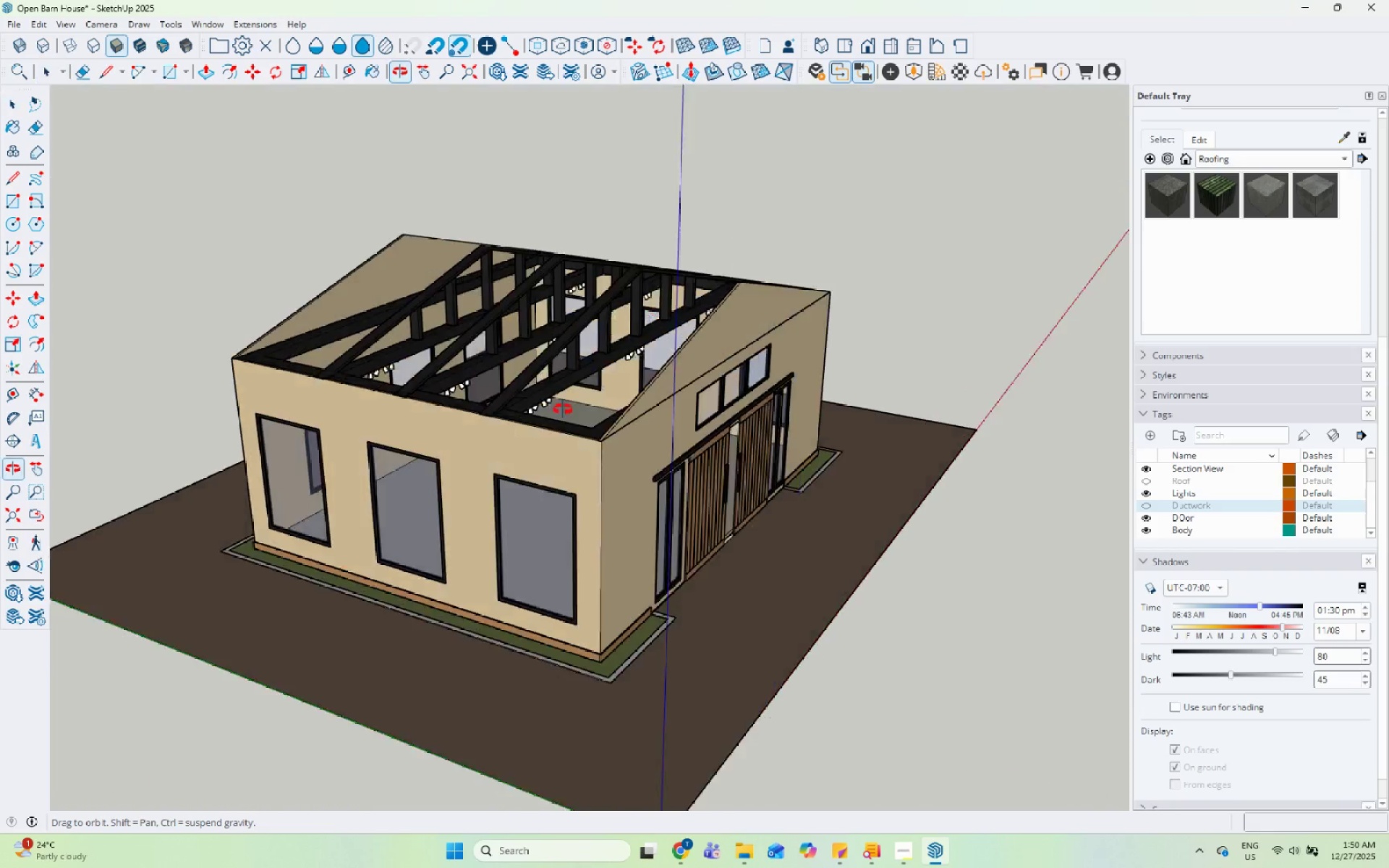 
scroll: coordinate [638, 506], scroll_direction: up, amount: 5.0
 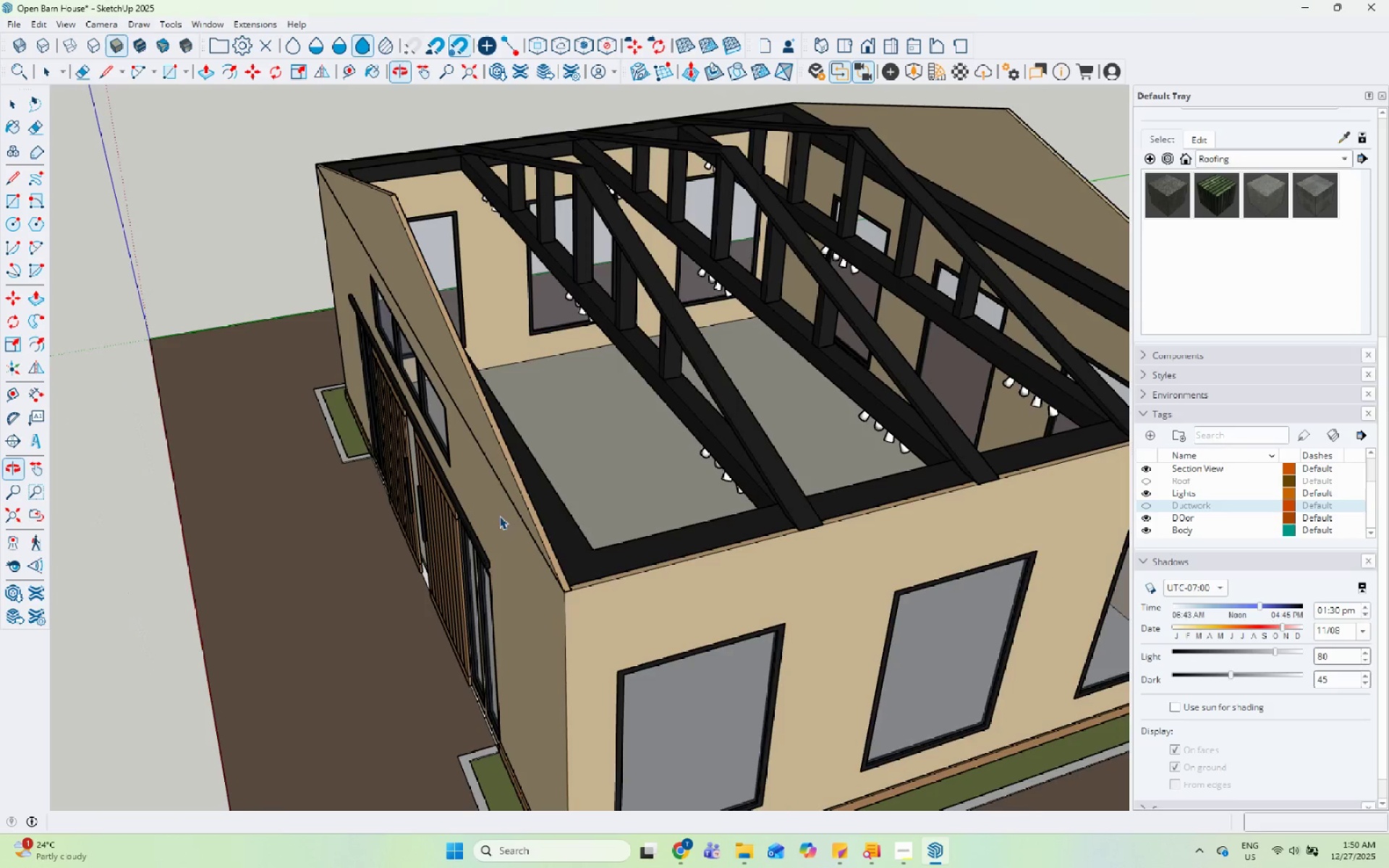 
scroll: coordinate [502, 554], scroll_direction: none, amount: 0.0
 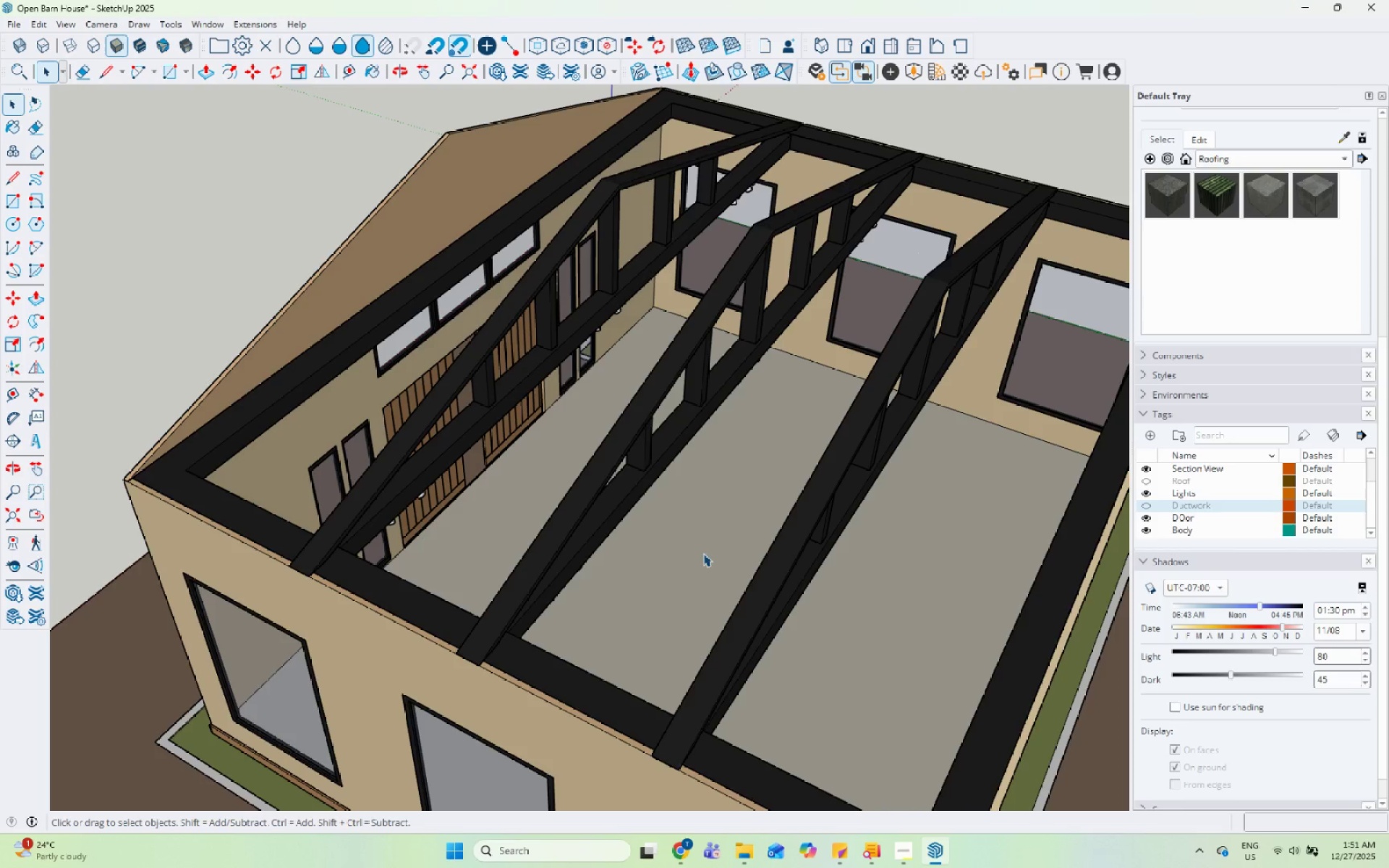 
wait(23.52)
 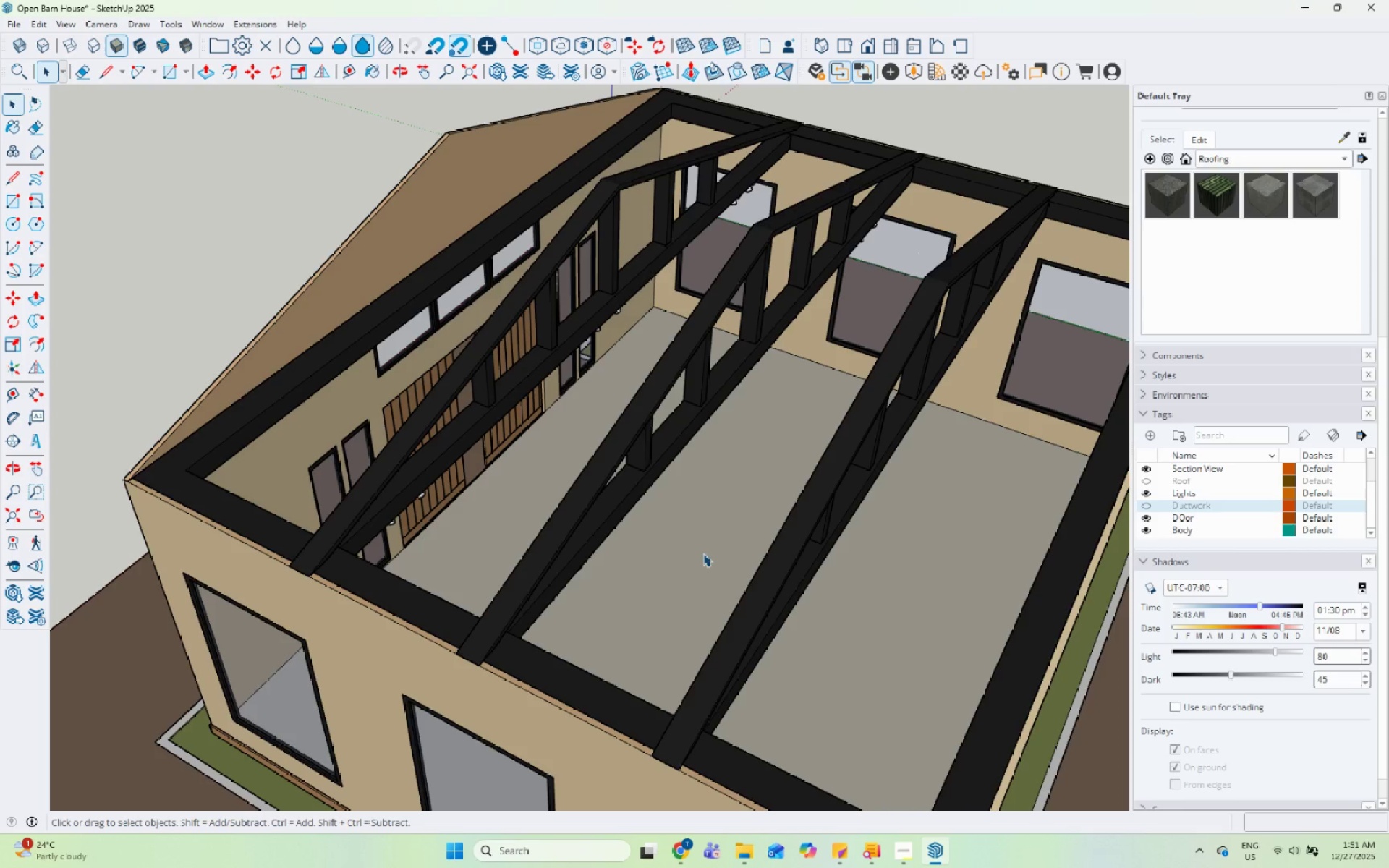 
scroll: coordinate [671, 79], scroll_direction: down, amount: 1.0
 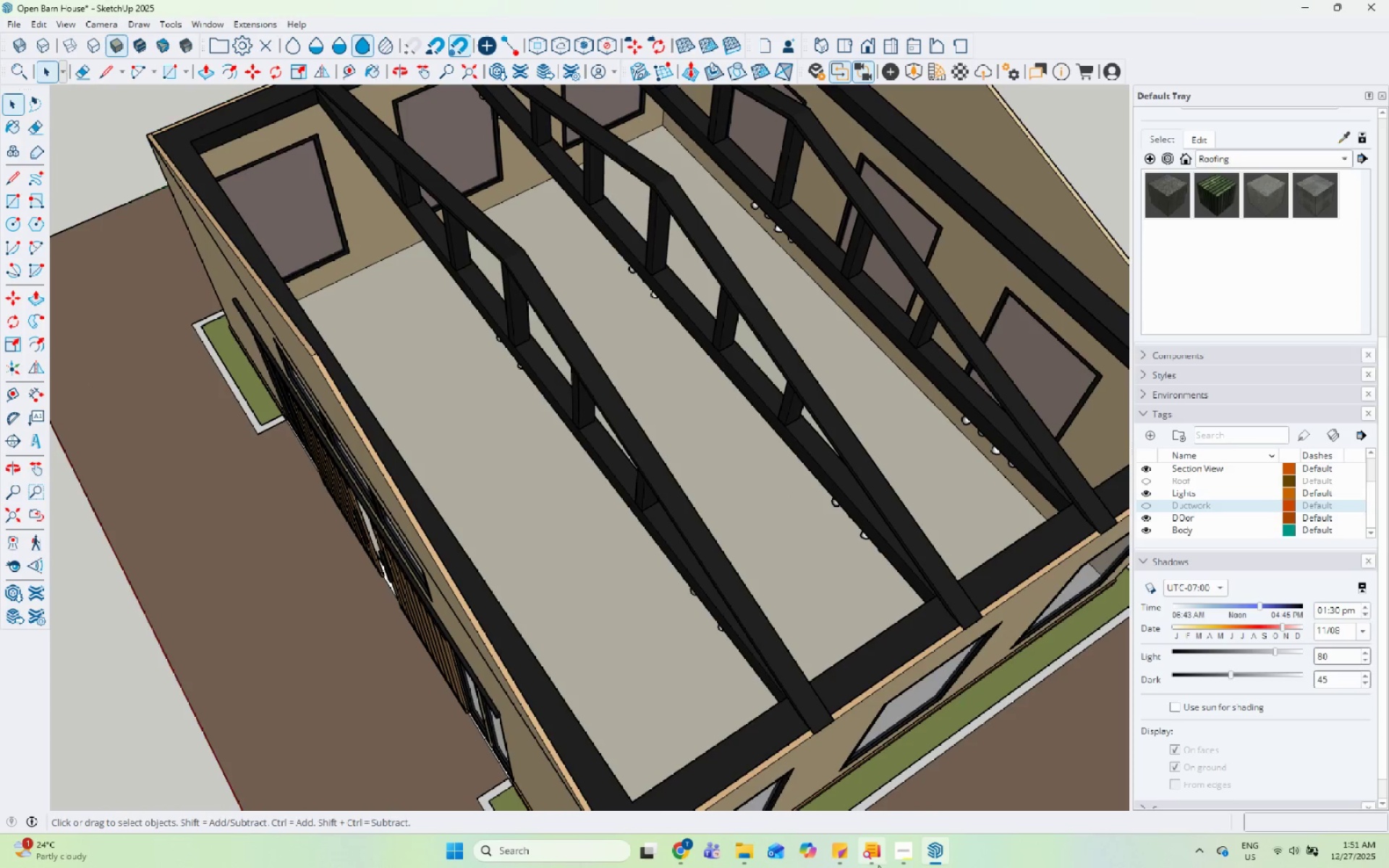 
left_click([891, 853])